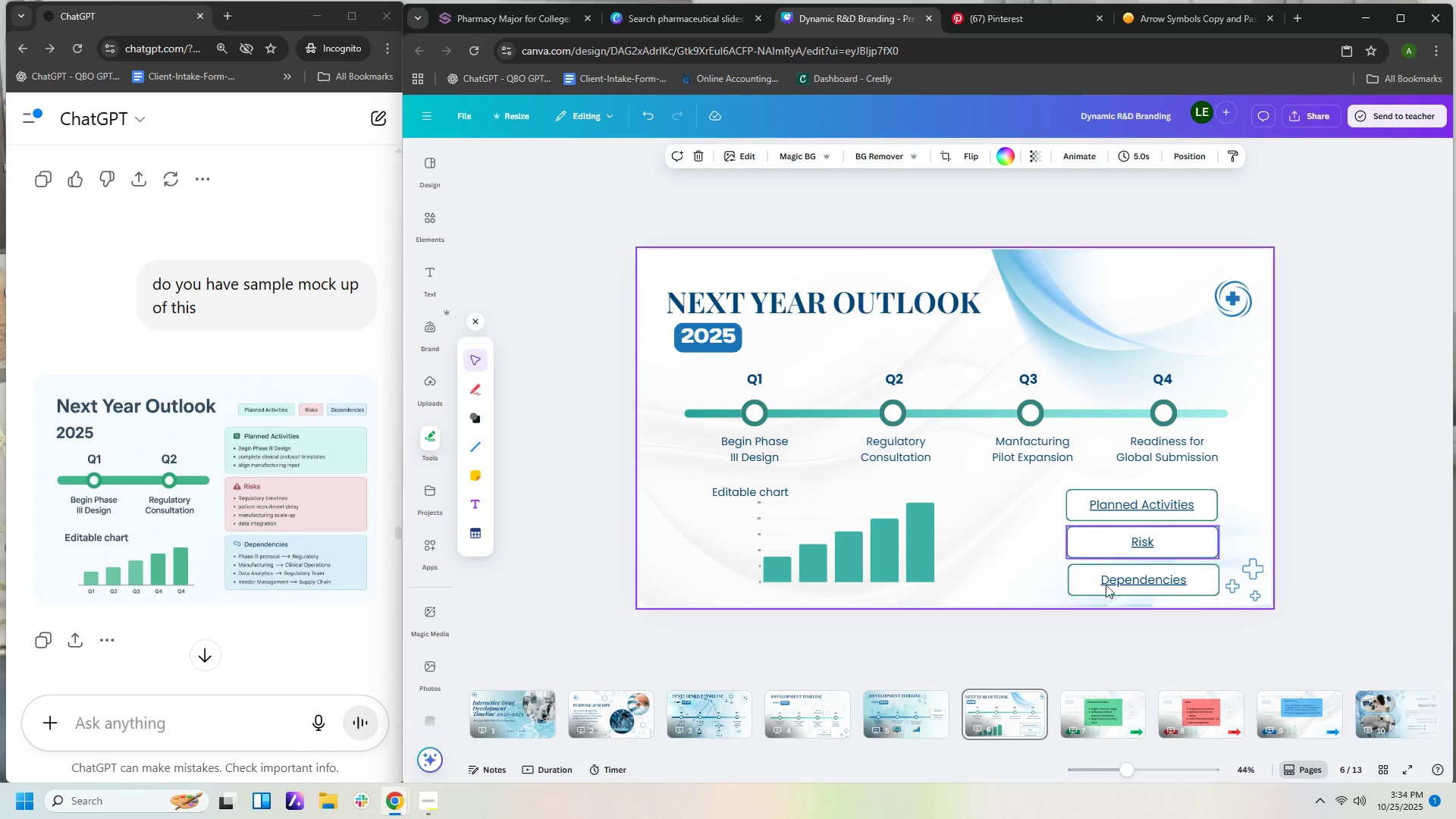 
left_click_drag(start_coordinate=[1131, 628], to_coordinate=[1114, 487])
 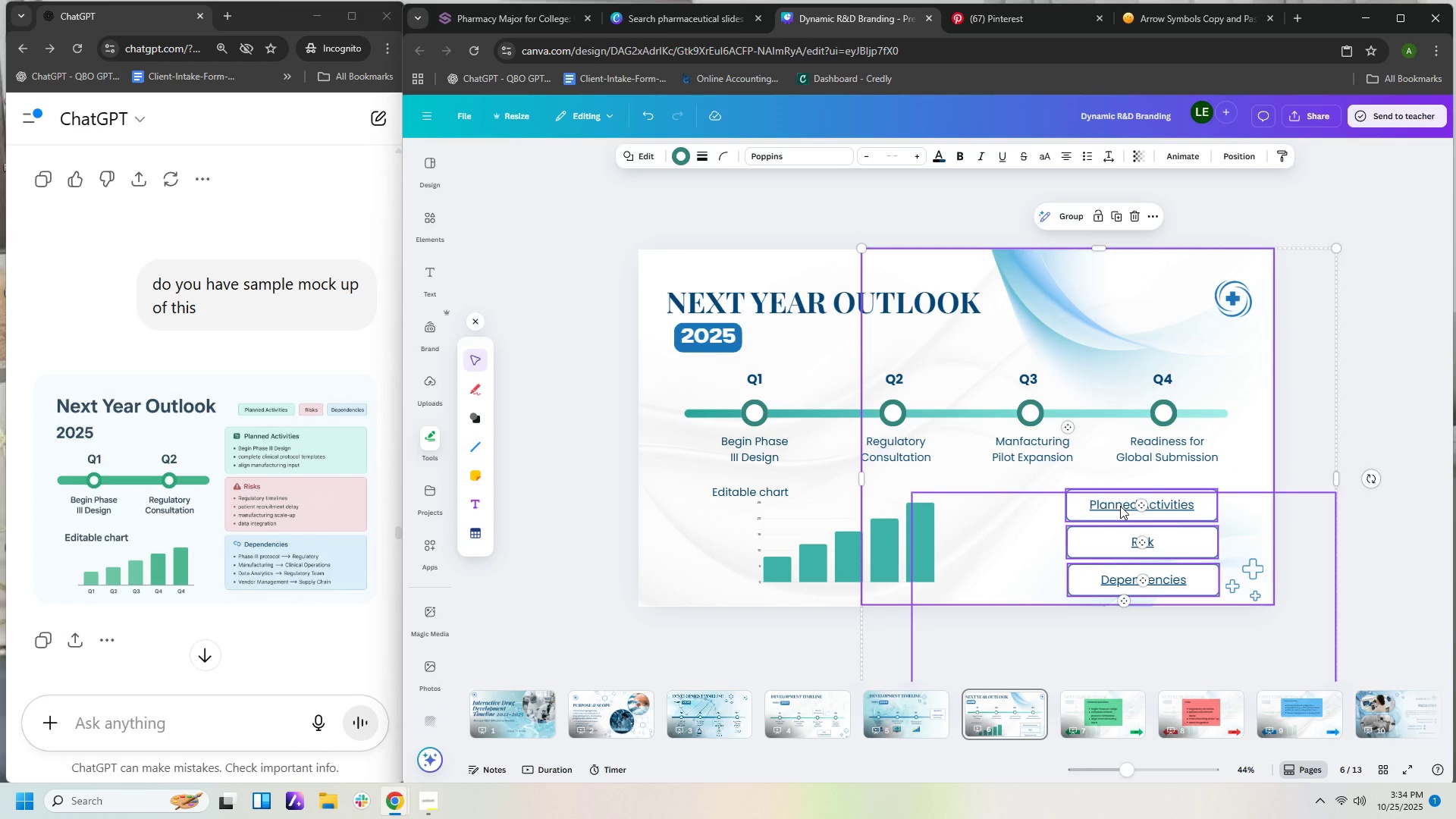 
left_click_drag(start_coordinate=[1120, 506], to_coordinate=[1031, 510])
 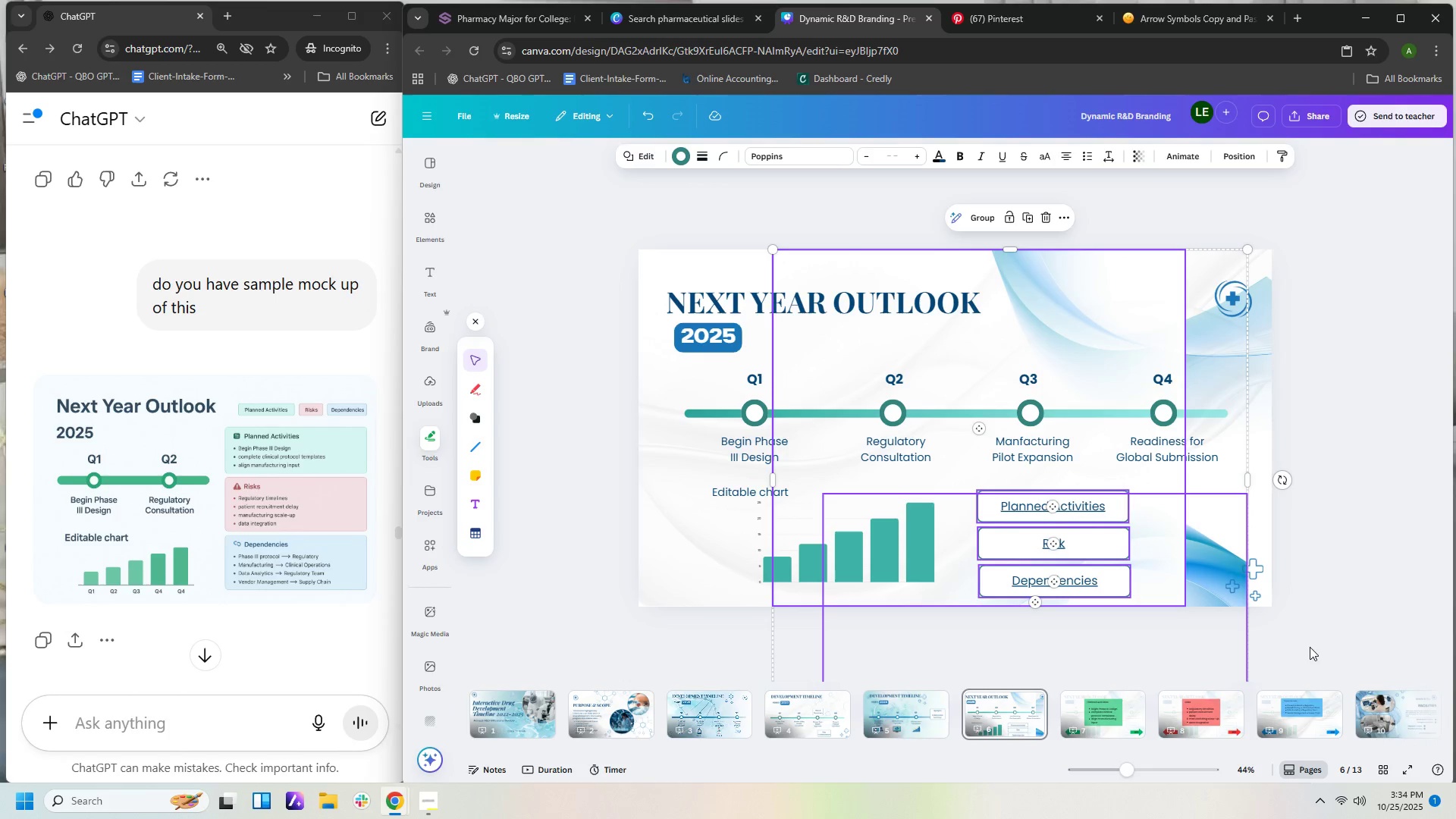 
left_click([1313, 637])
 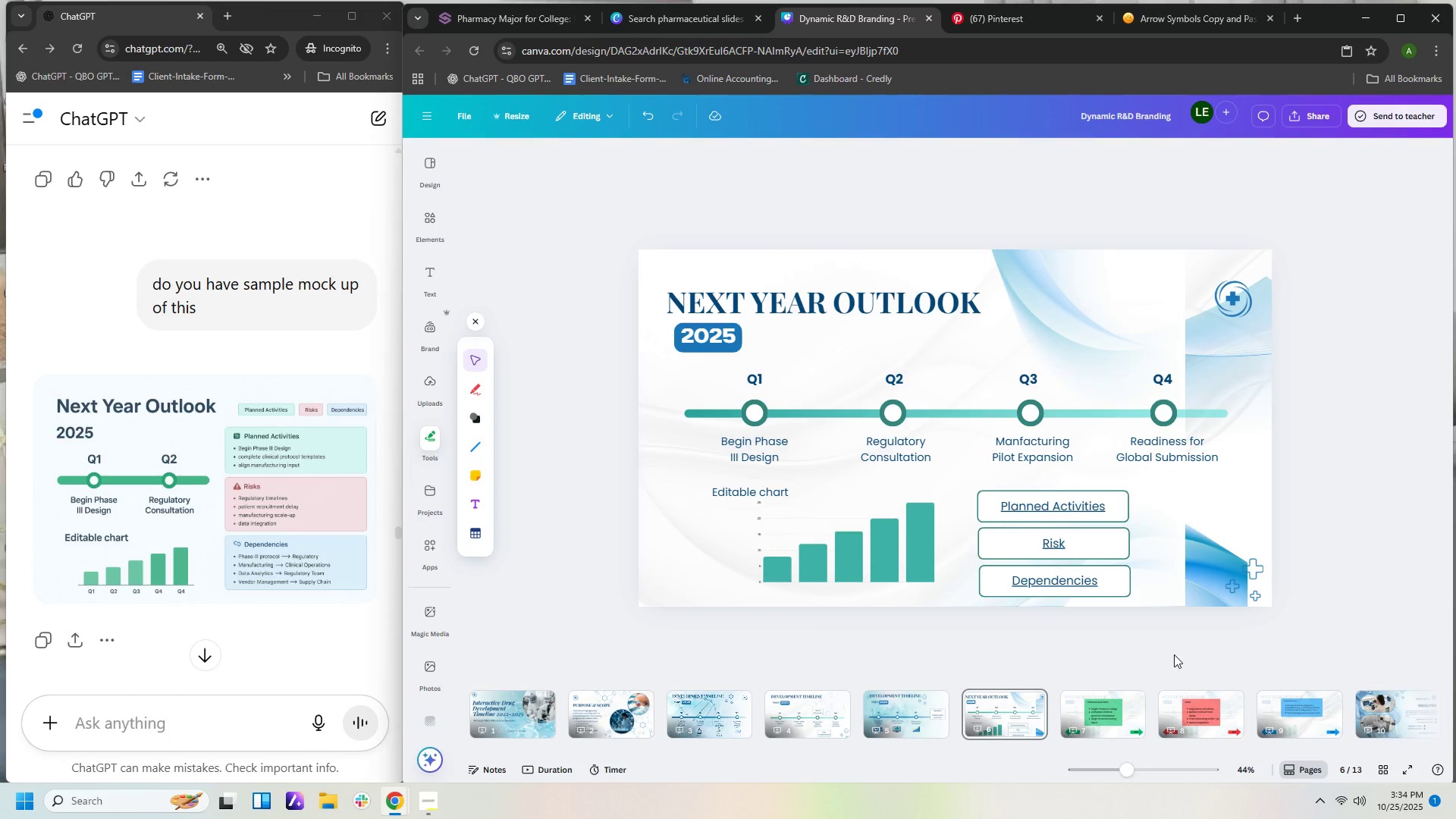 
left_click_drag(start_coordinate=[1176, 647], to_coordinate=[1169, 573])
 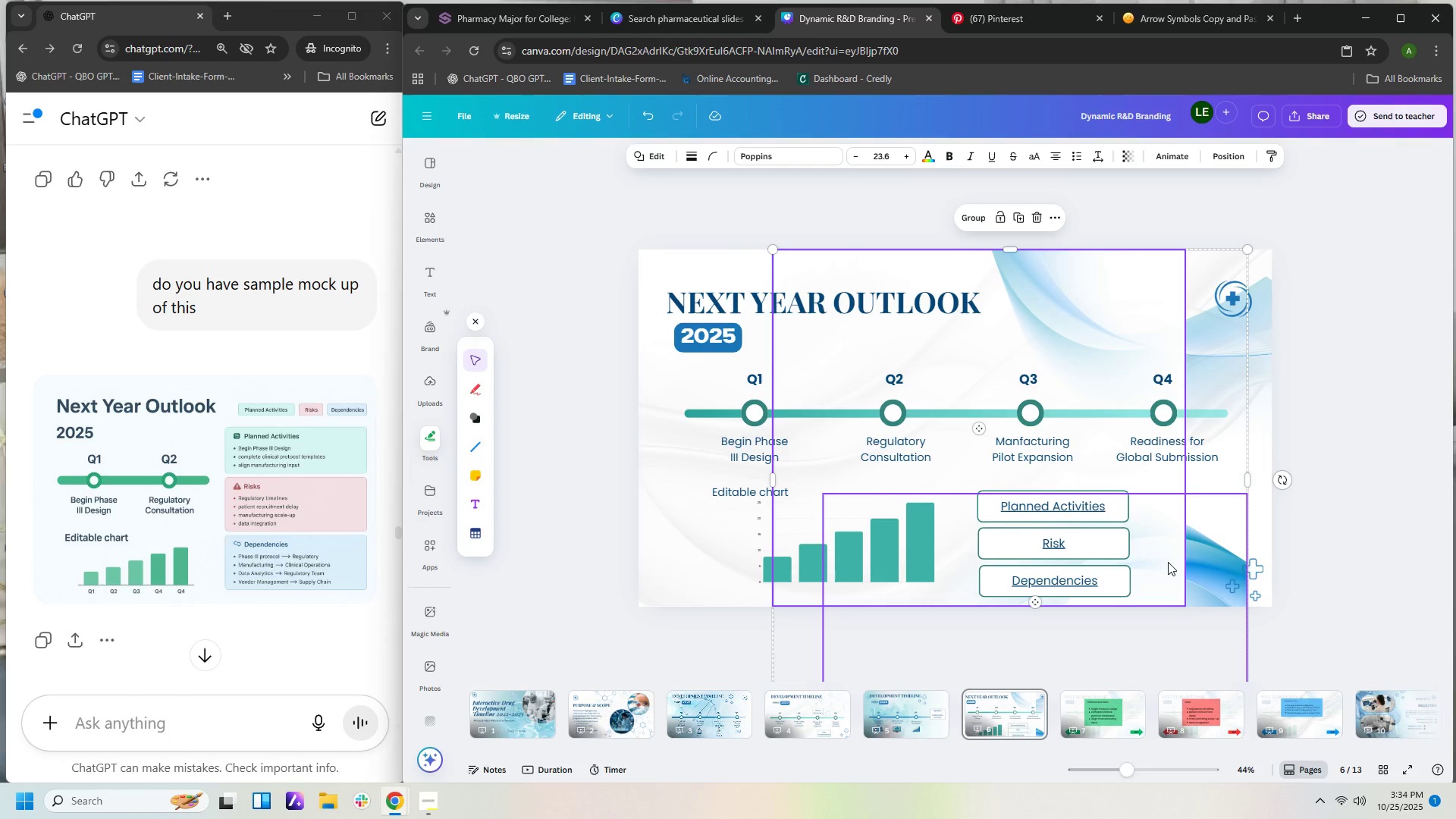 
left_click_drag(start_coordinate=[1168, 562], to_coordinate=[1257, 563])
 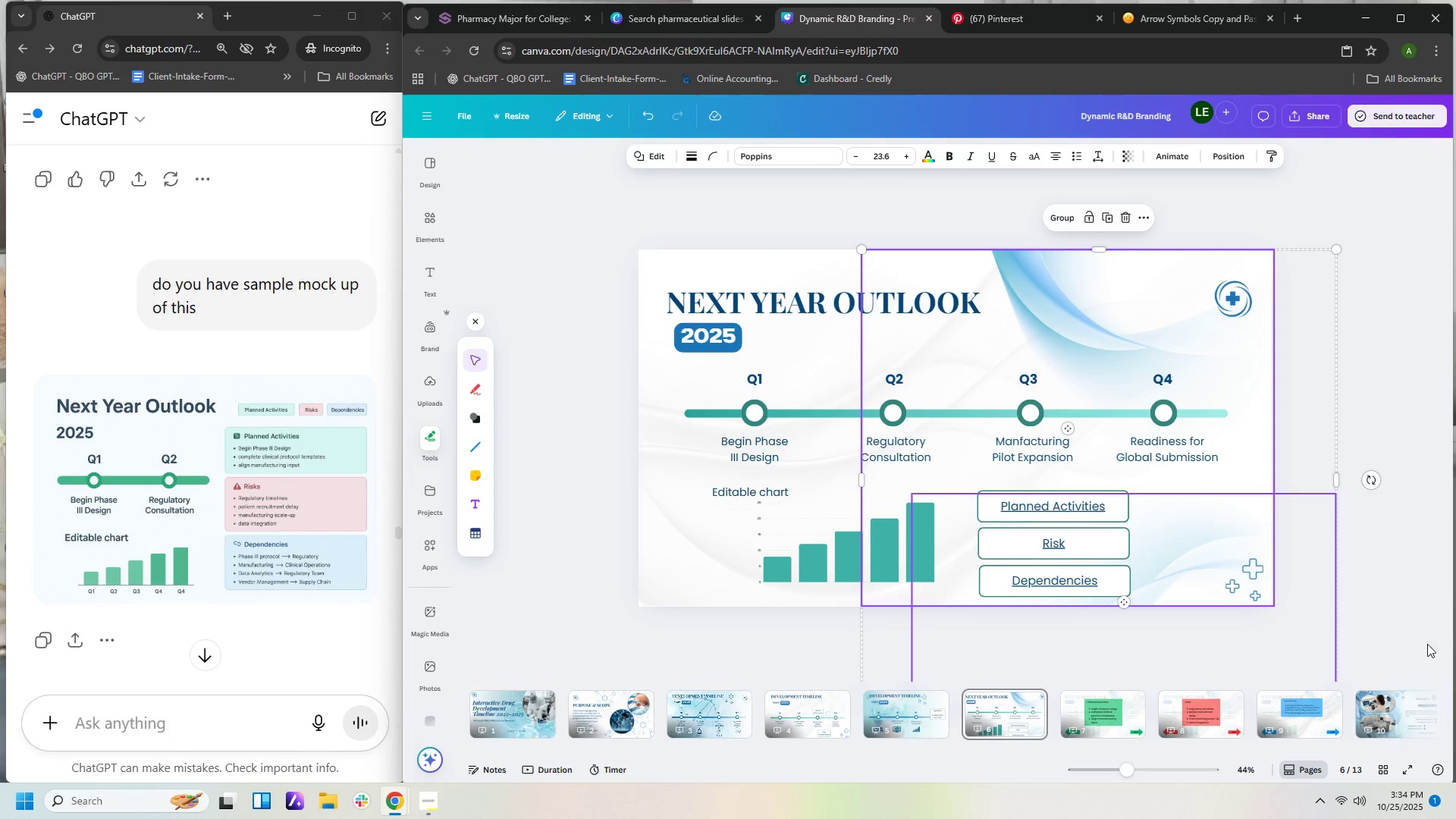 
left_click([1428, 645])
 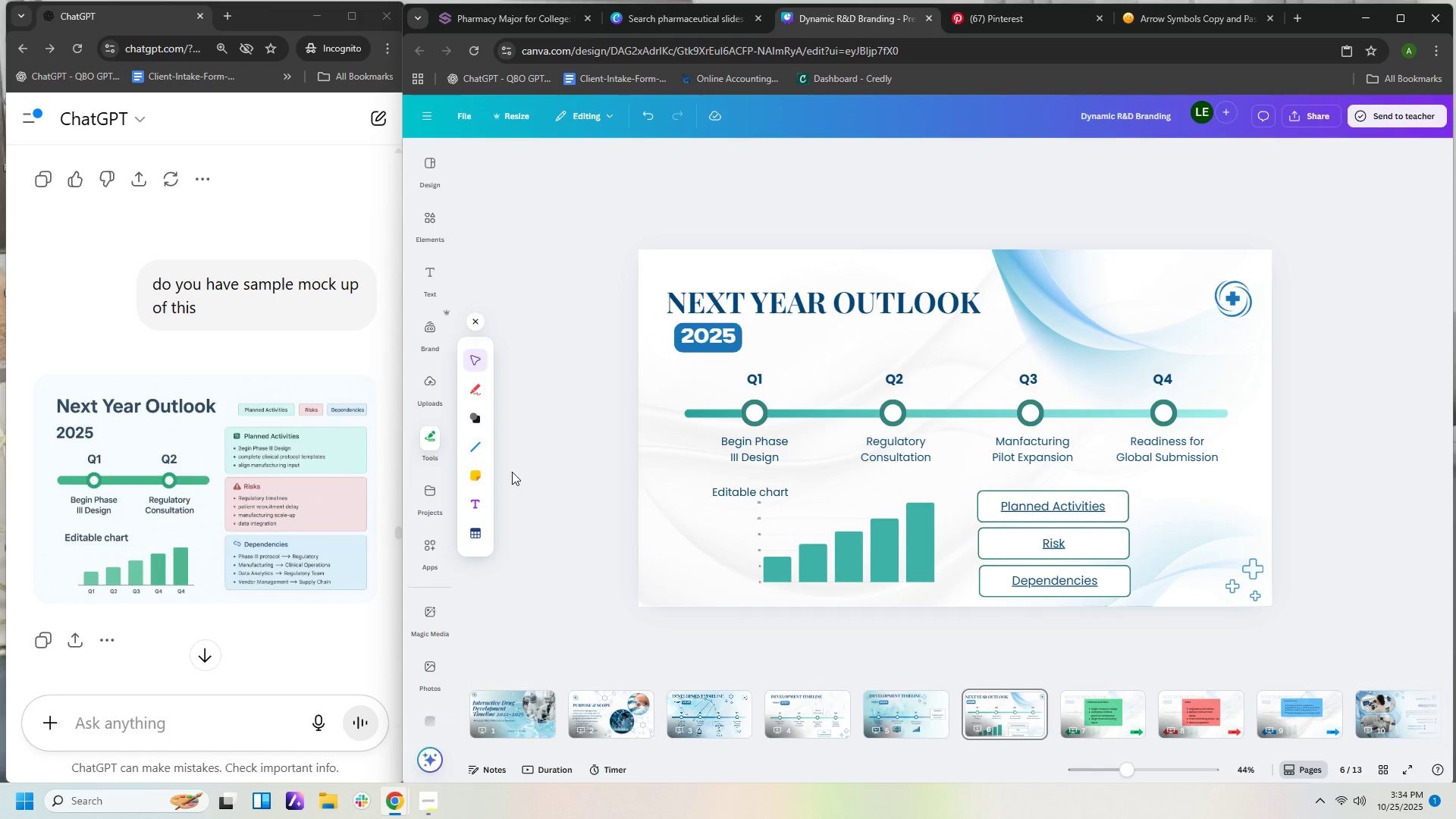 
mouse_move([1136, 18])
 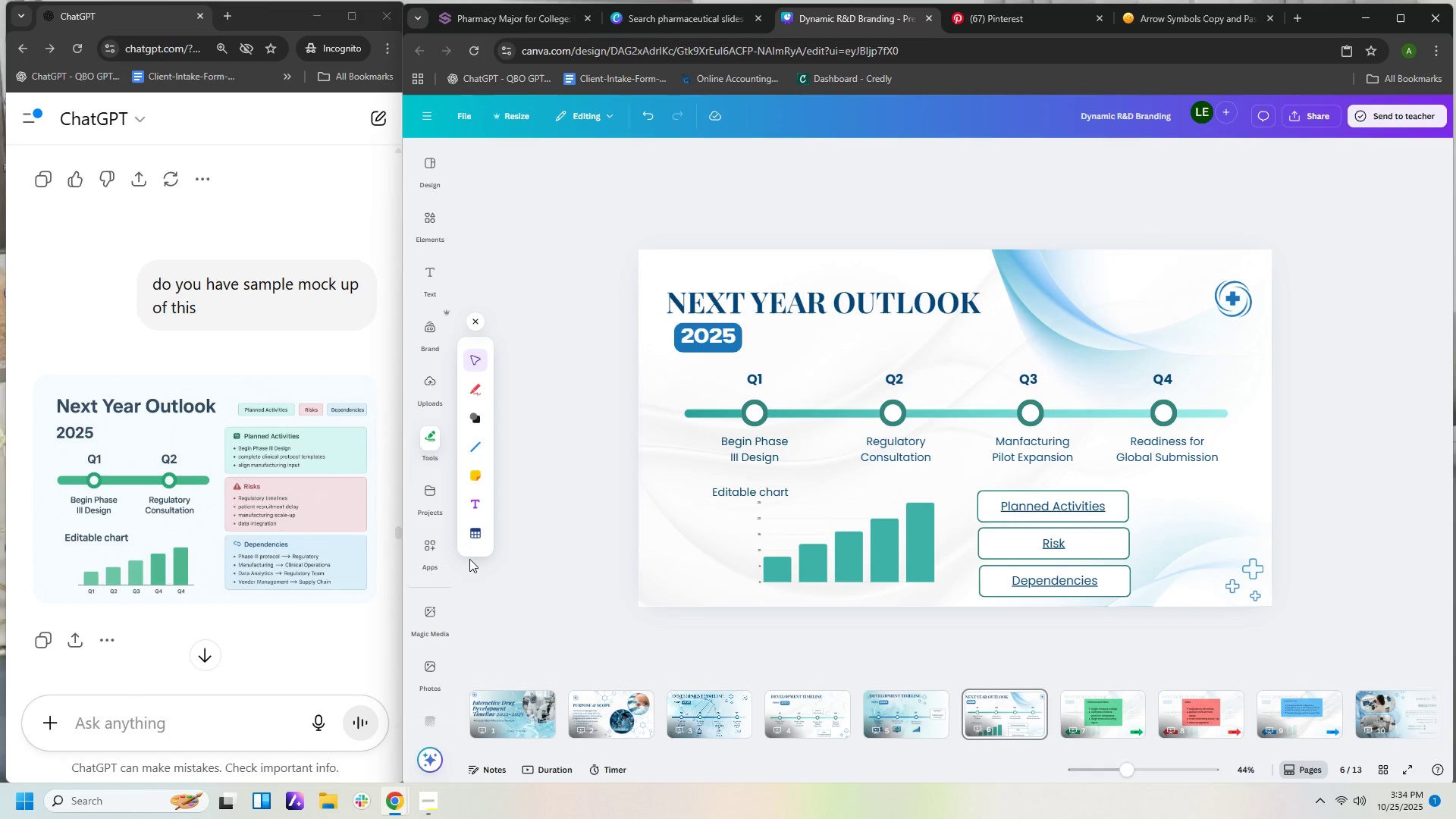 
left_click([473, 422])
 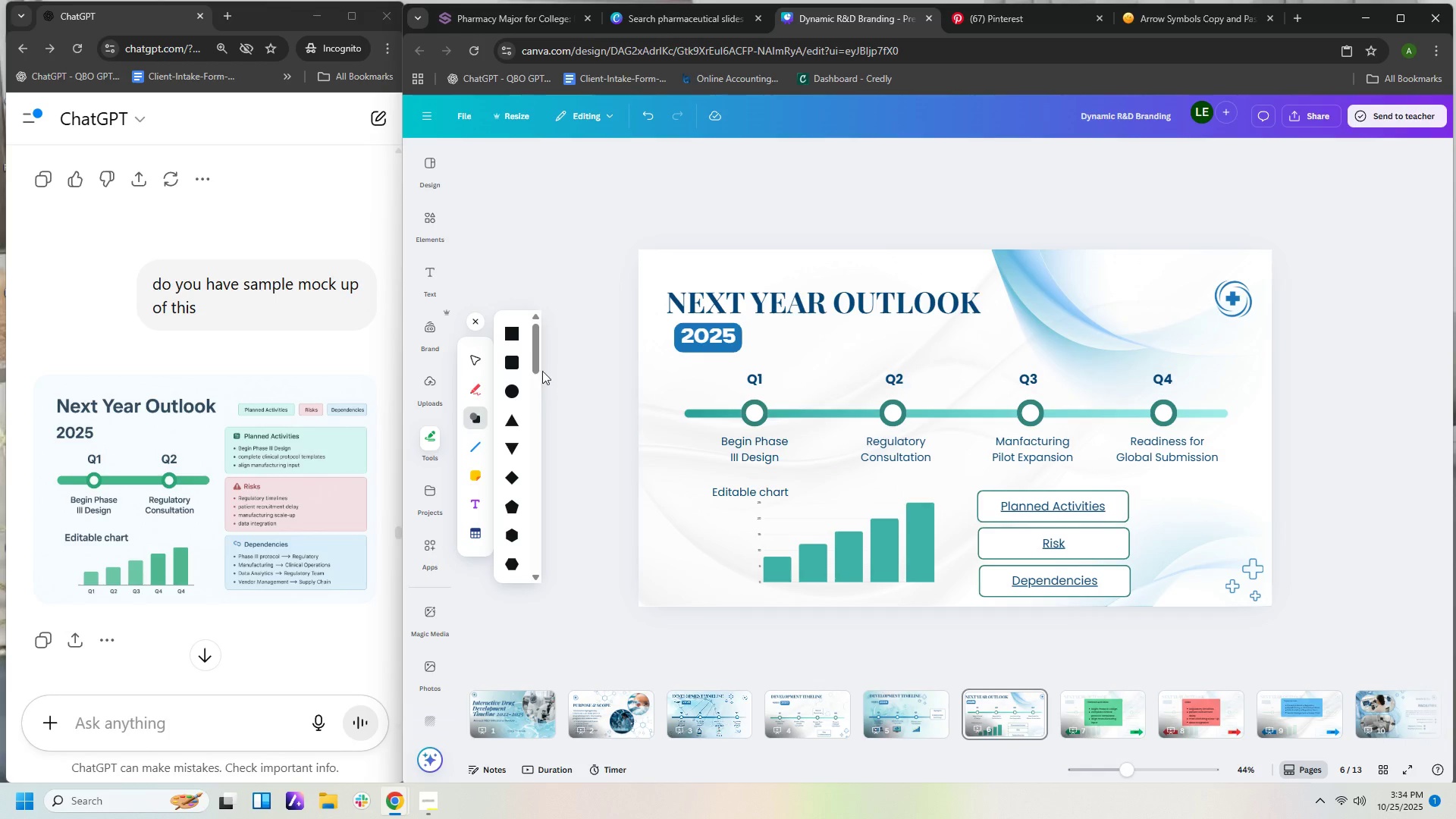 
left_click_drag(start_coordinate=[537, 364], to_coordinate=[537, 472])
 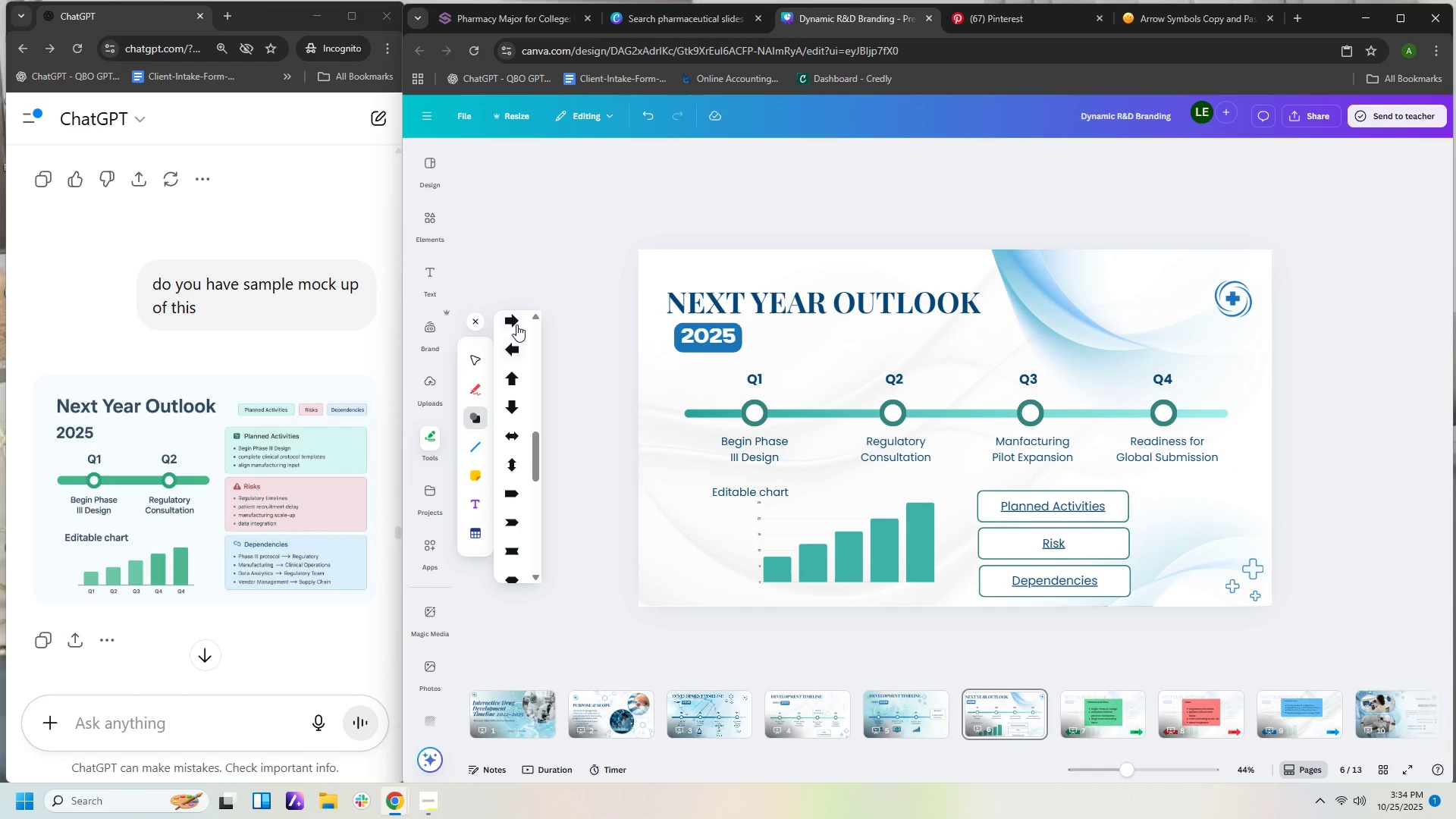 
left_click([516, 322])
 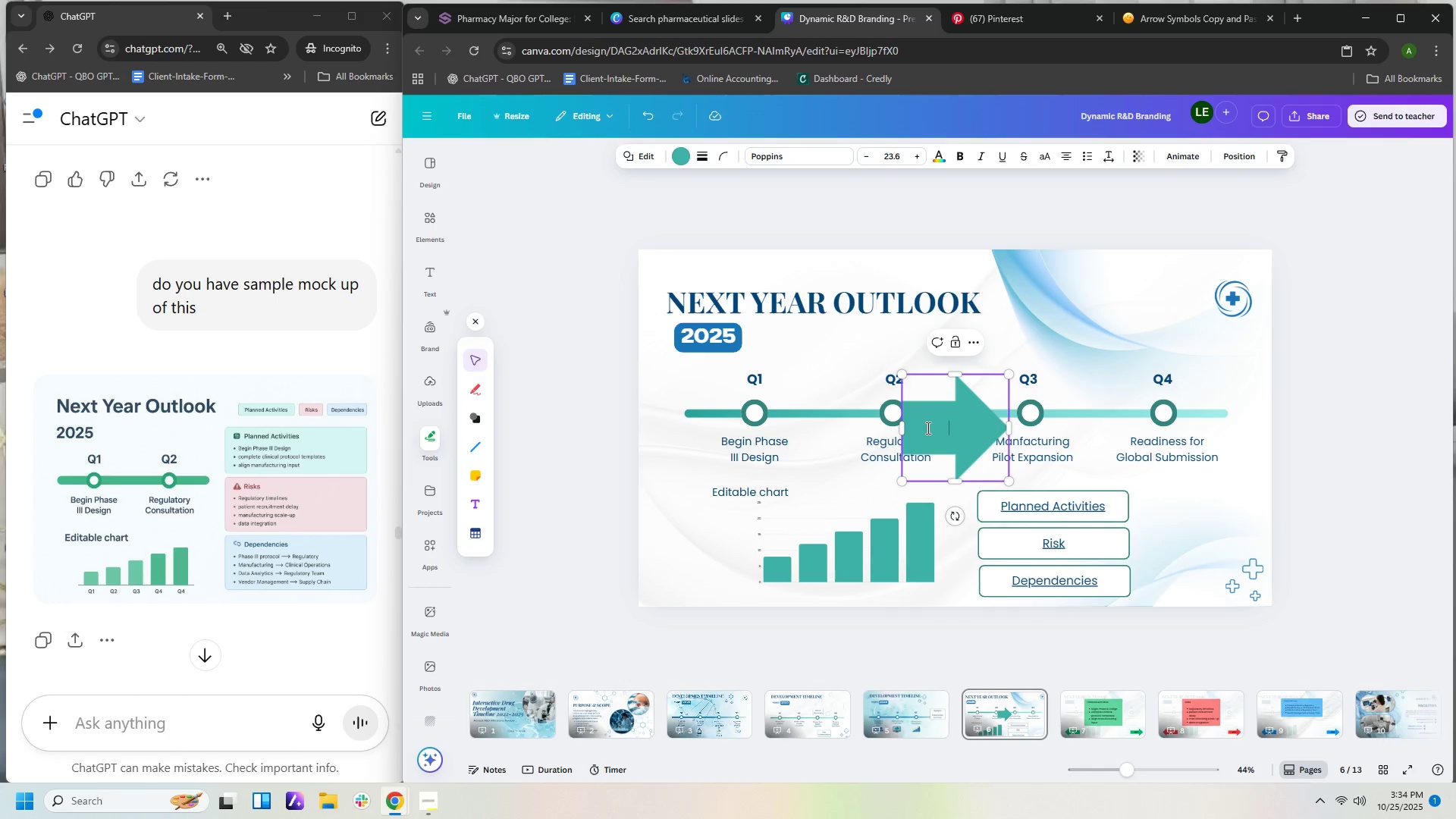 
left_click([927, 428])
 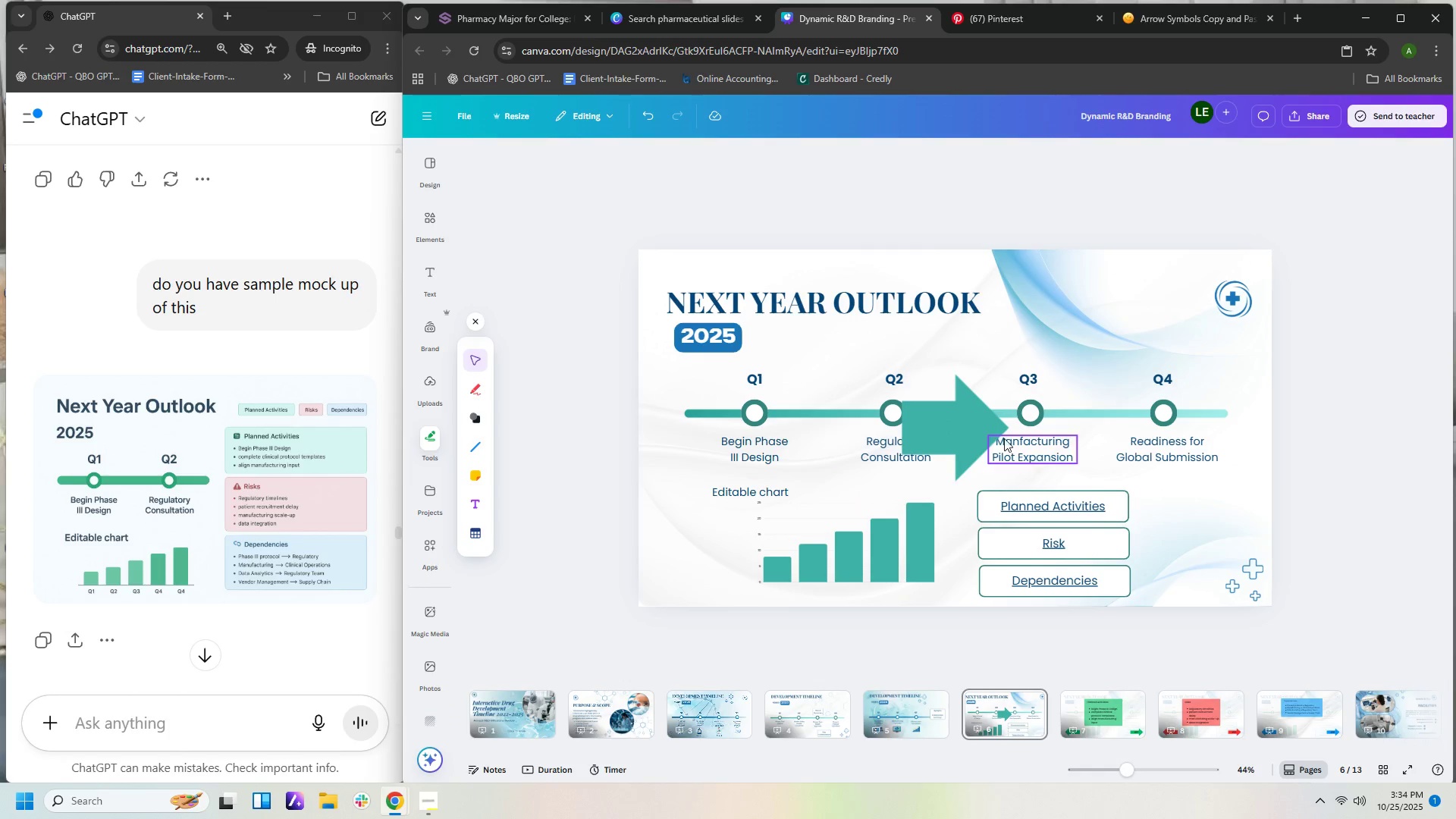 
left_click_drag(start_coordinate=[980, 434], to_coordinate=[1224, 548])
 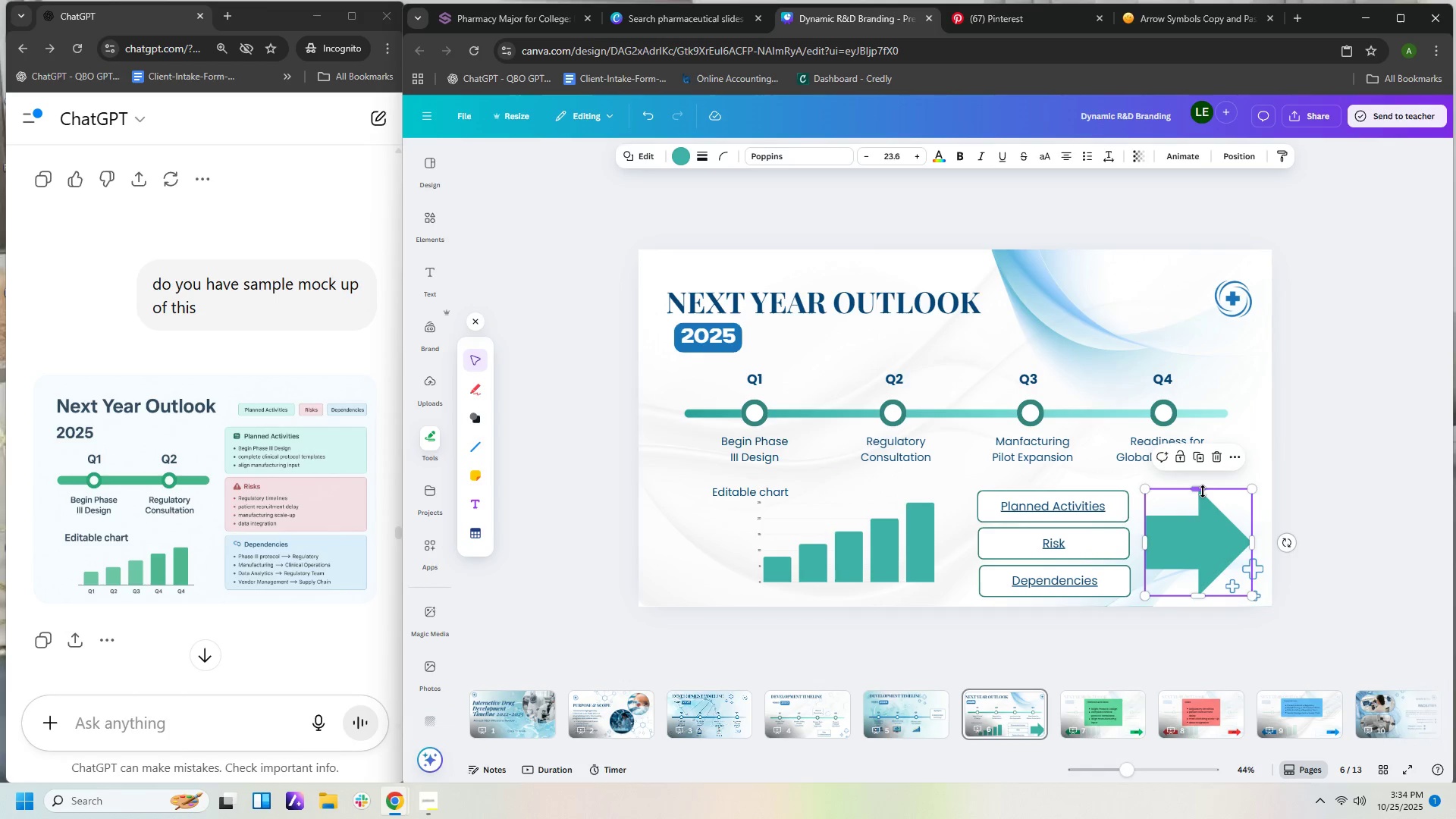 
left_click_drag(start_coordinate=[1201, 489], to_coordinate=[1205, 512])
 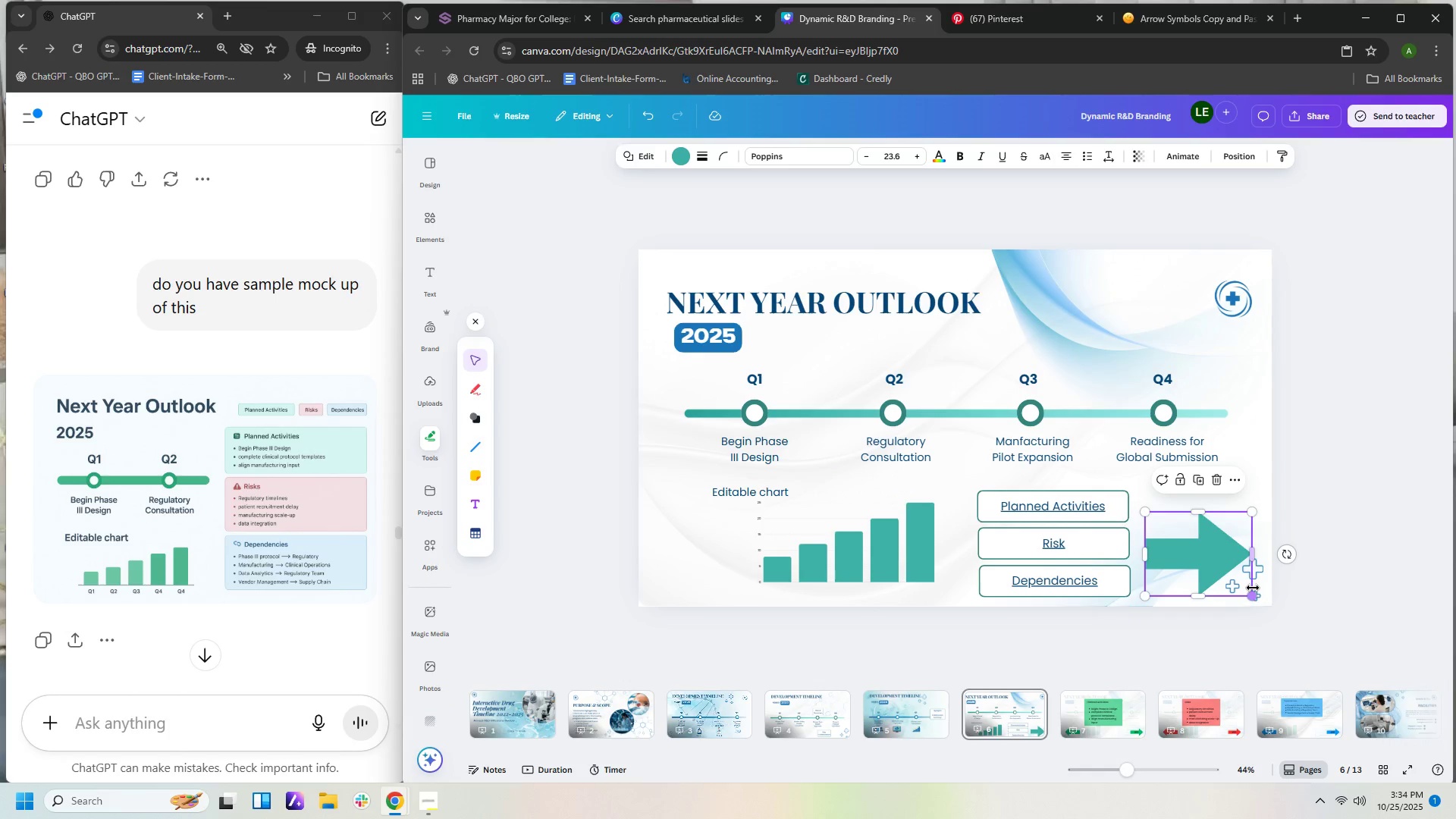 
left_click([1253, 588])
 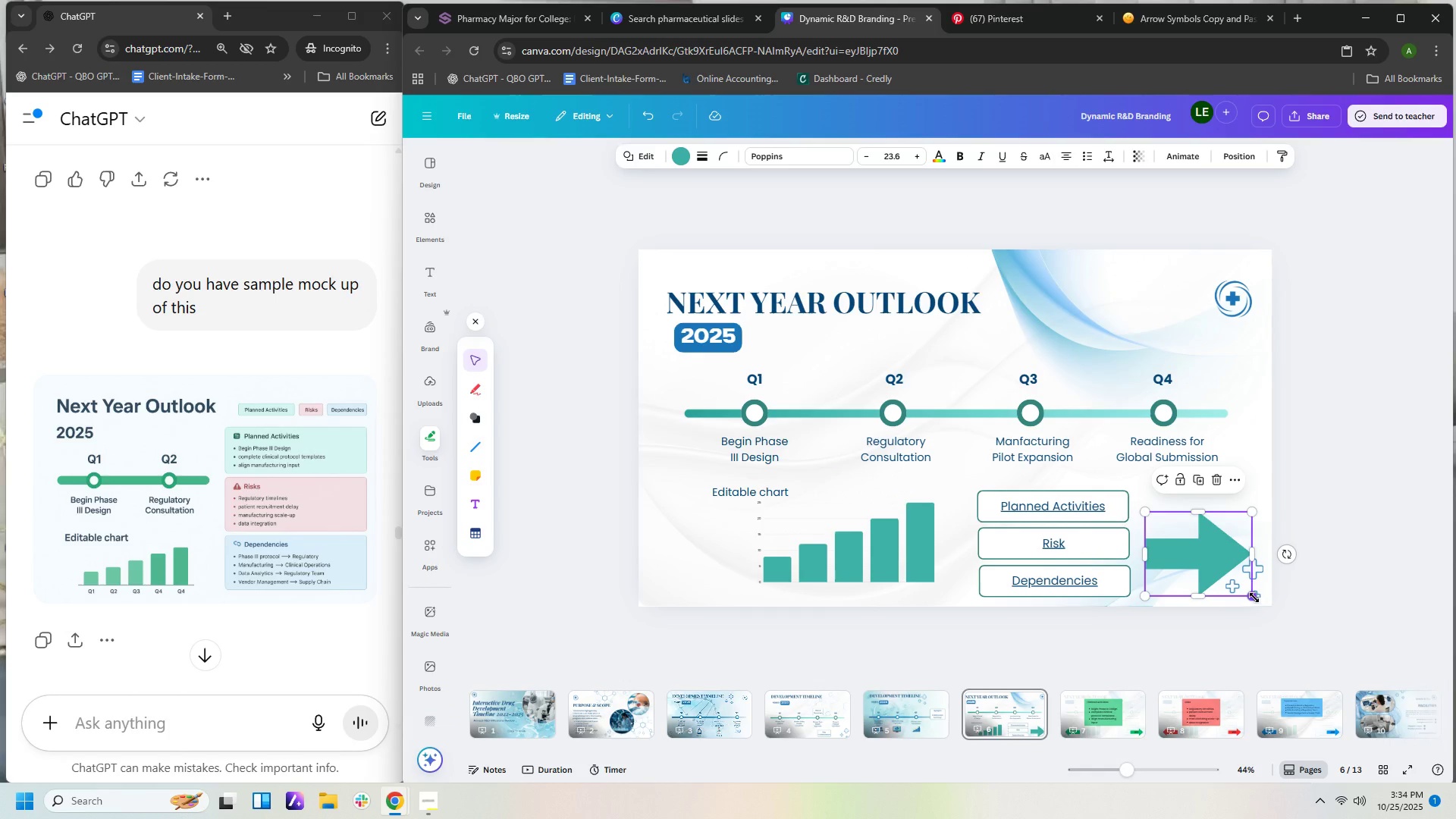 
left_click_drag(start_coordinate=[1254, 598], to_coordinate=[1229, 582])
 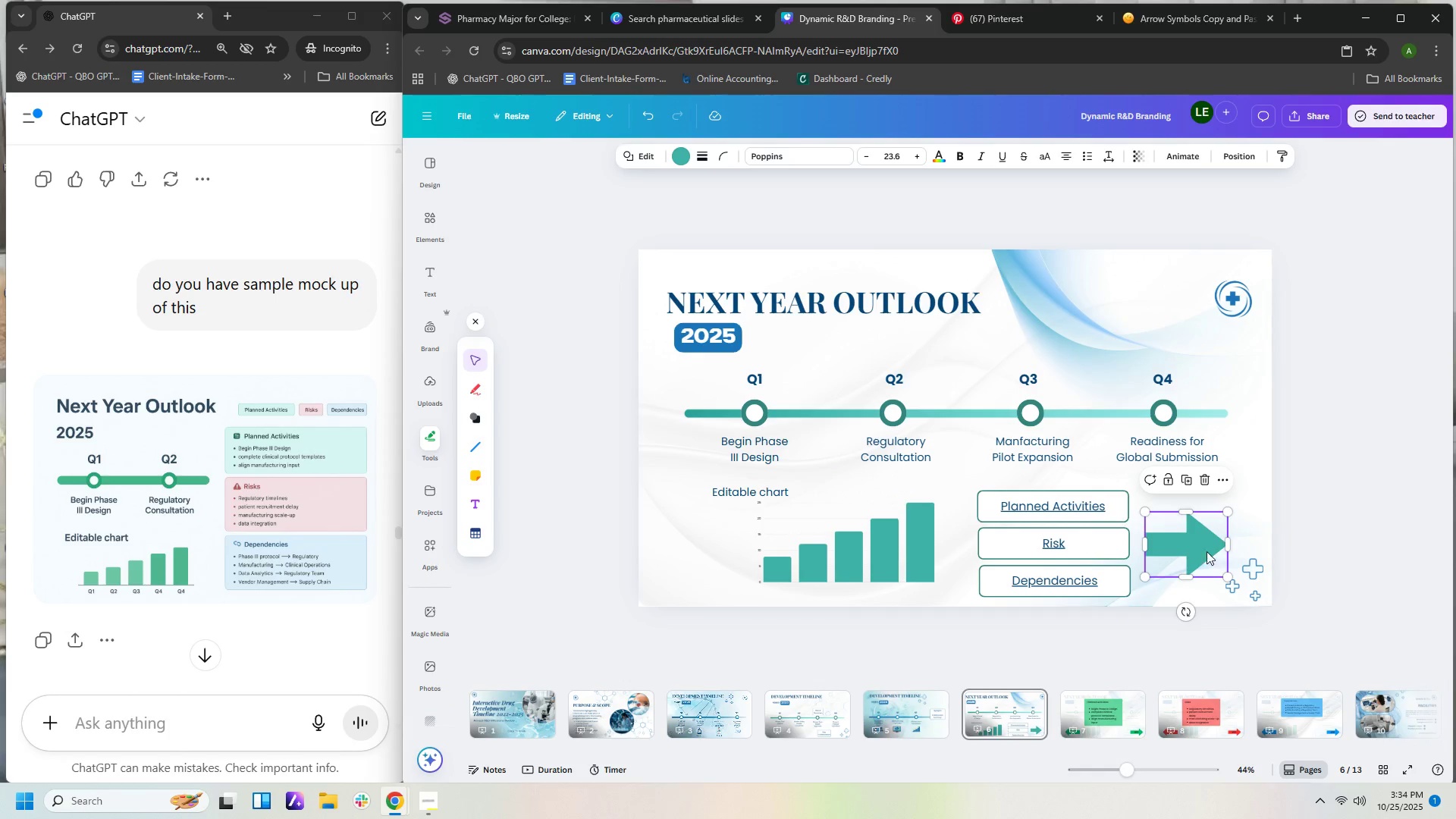 
left_click_drag(start_coordinate=[1204, 545], to_coordinate=[1217, 541])
 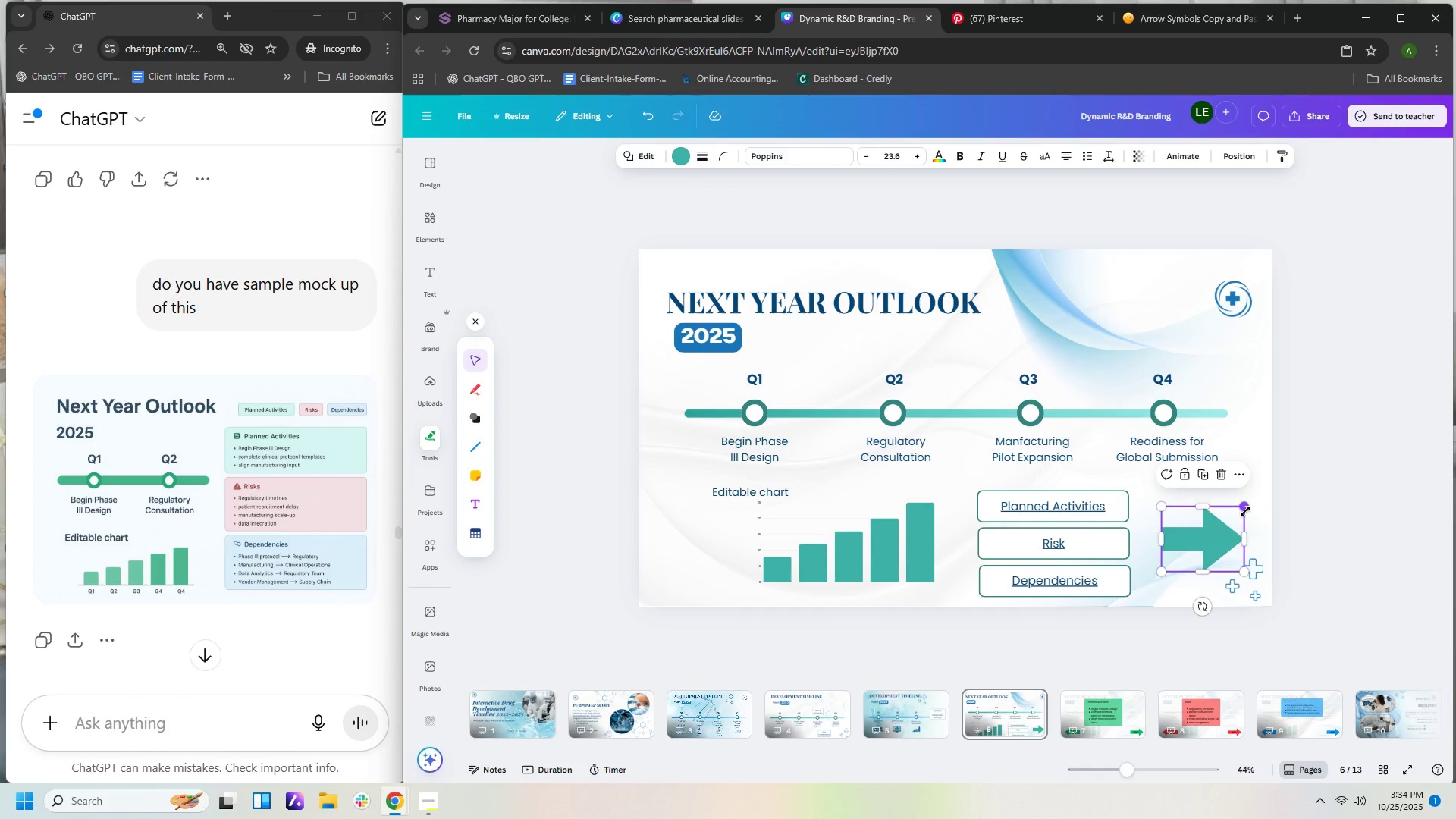 
left_click_drag(start_coordinate=[1245, 510], to_coordinate=[1236, 523])
 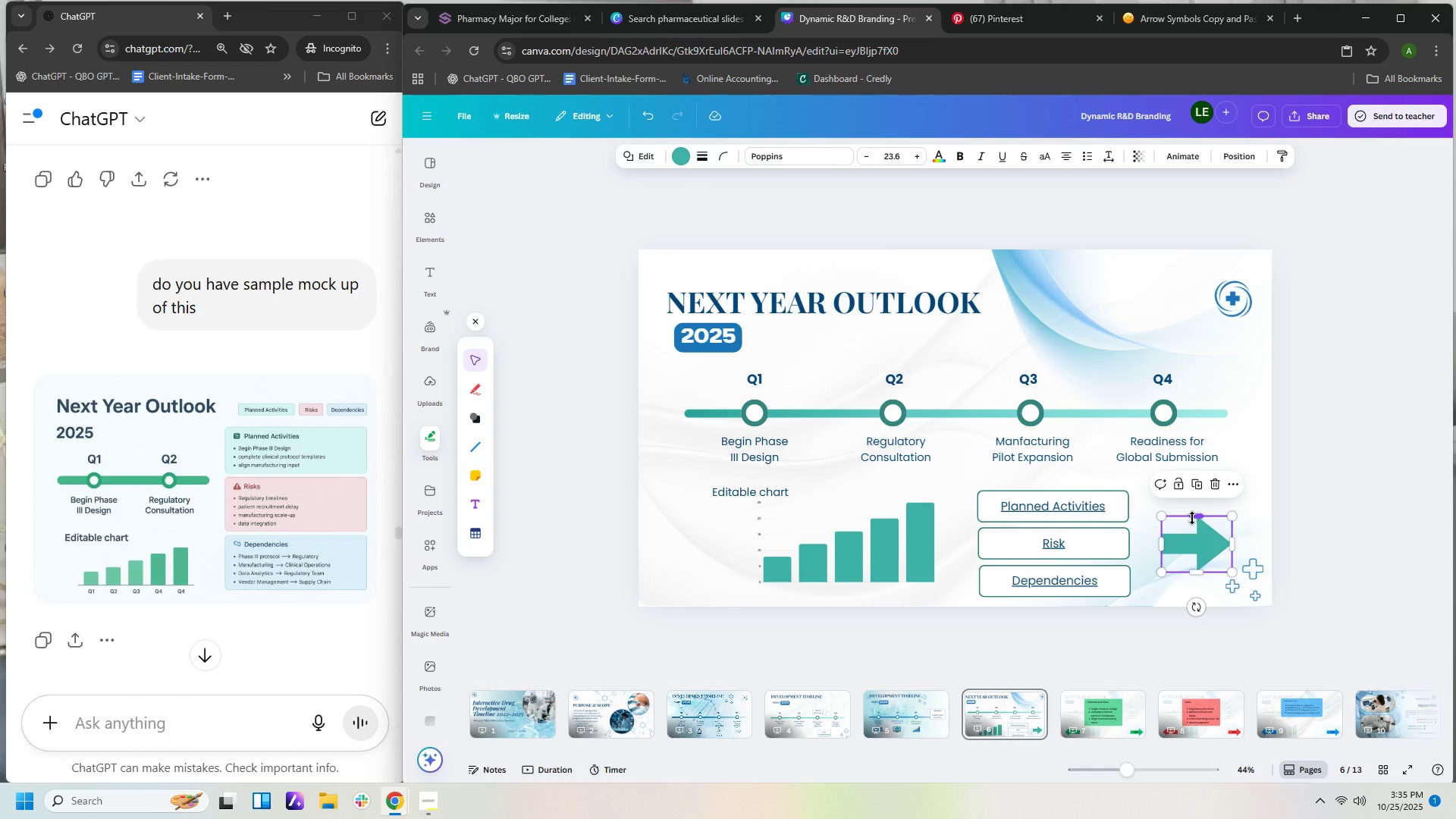 
left_click_drag(start_coordinate=[1194, 518], to_coordinate=[1195, 512])
 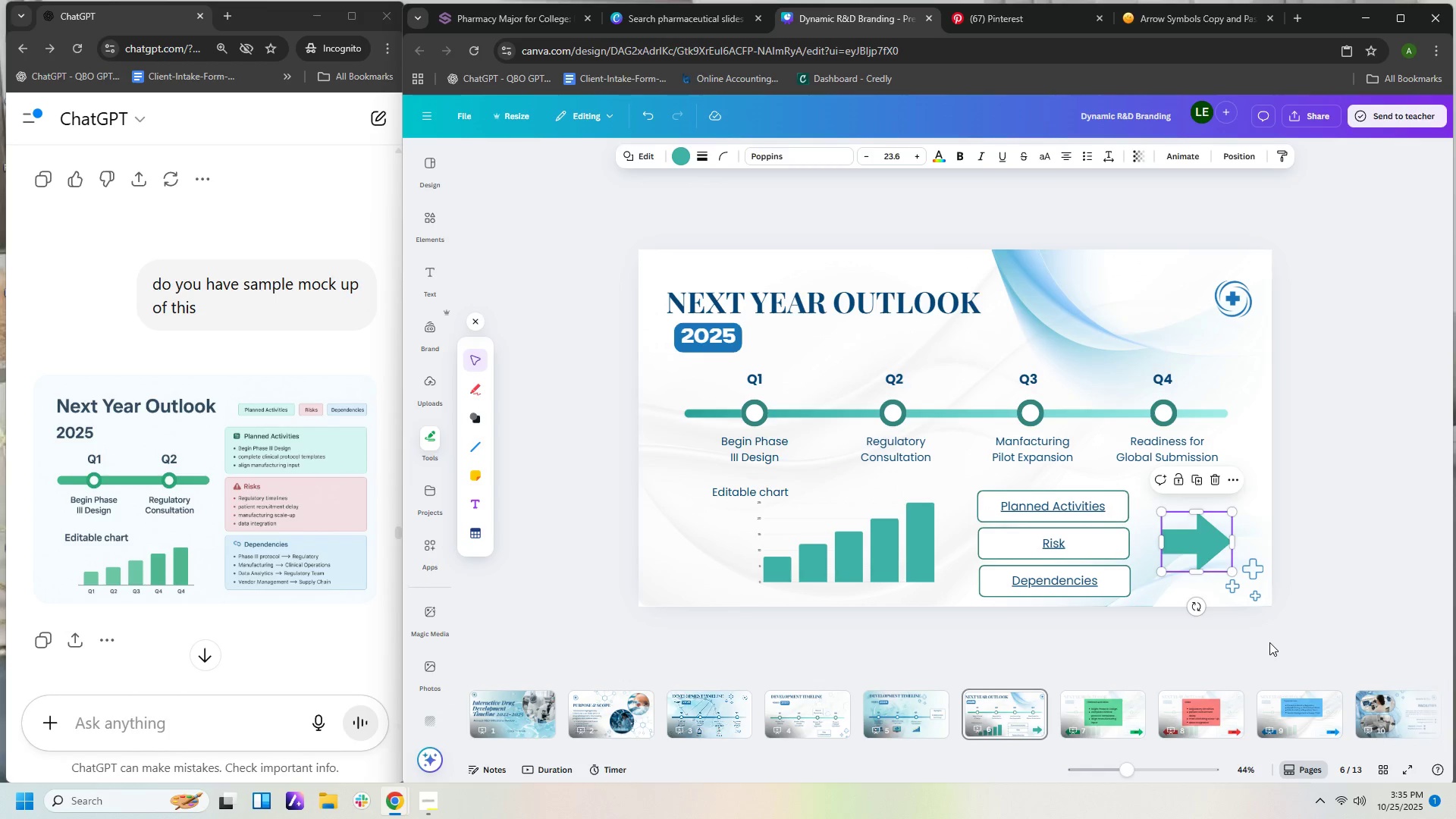 
left_click([1269, 642])
 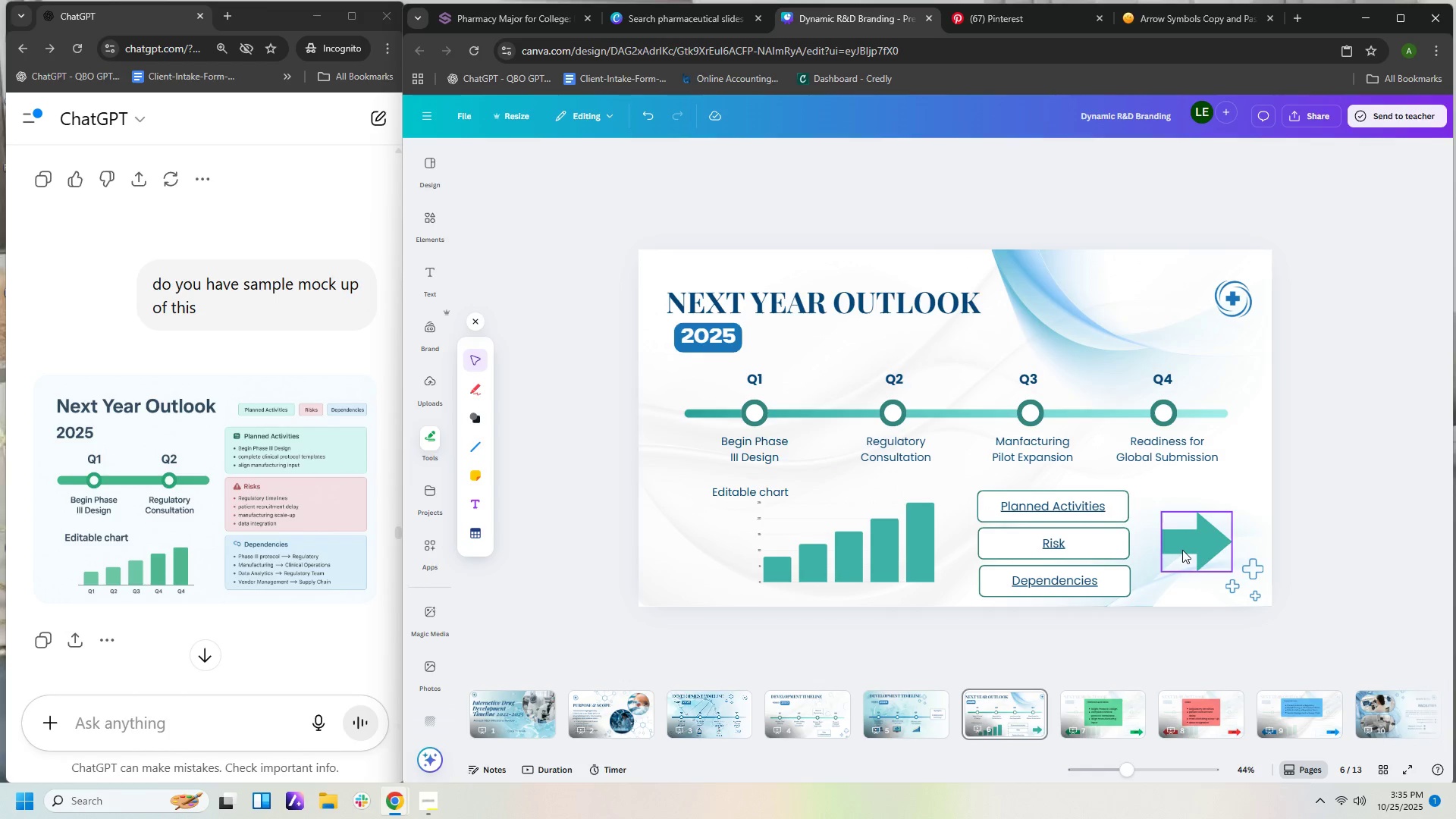 
double_click([1182, 550])
 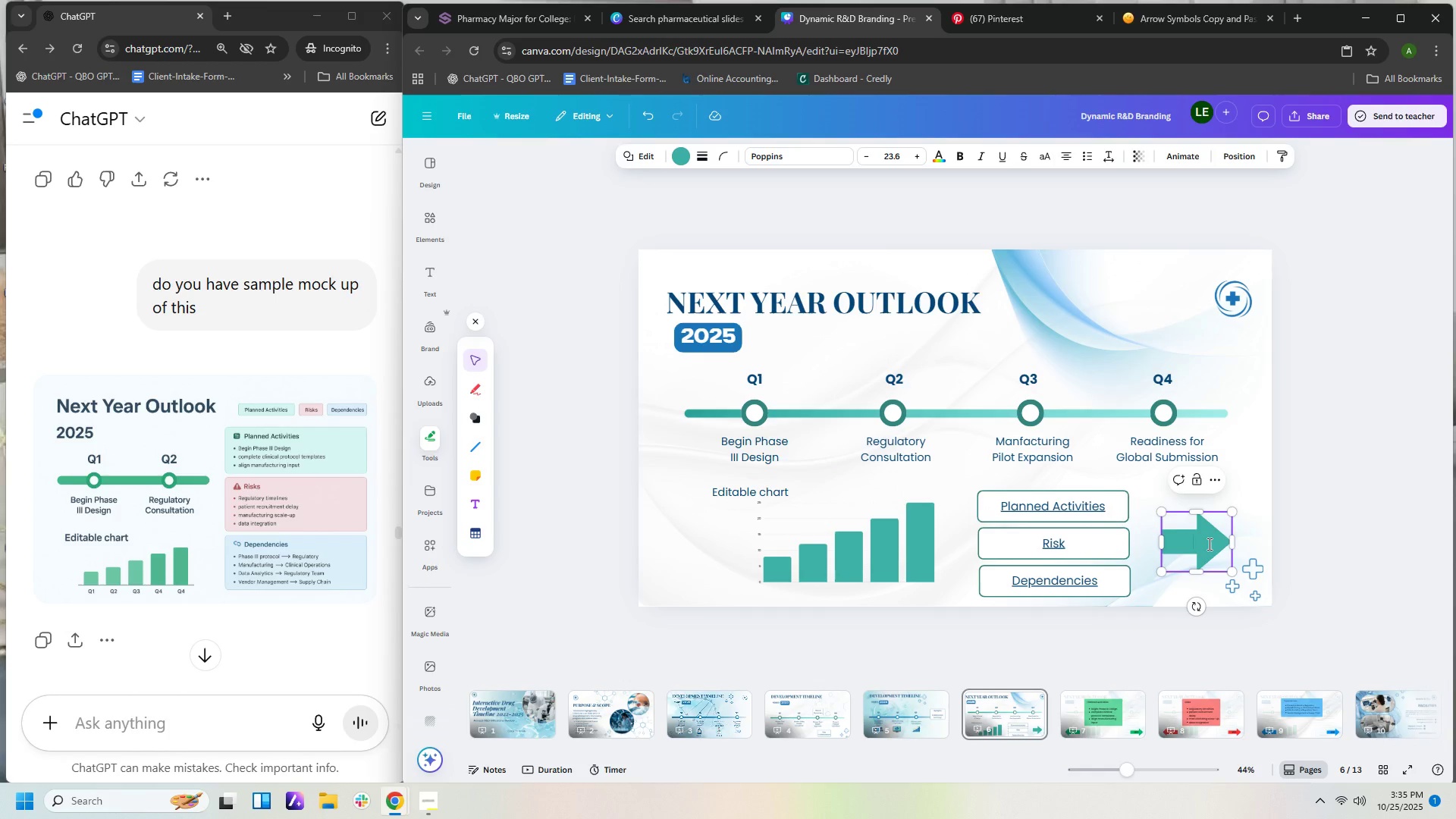 
type(SKIP)
 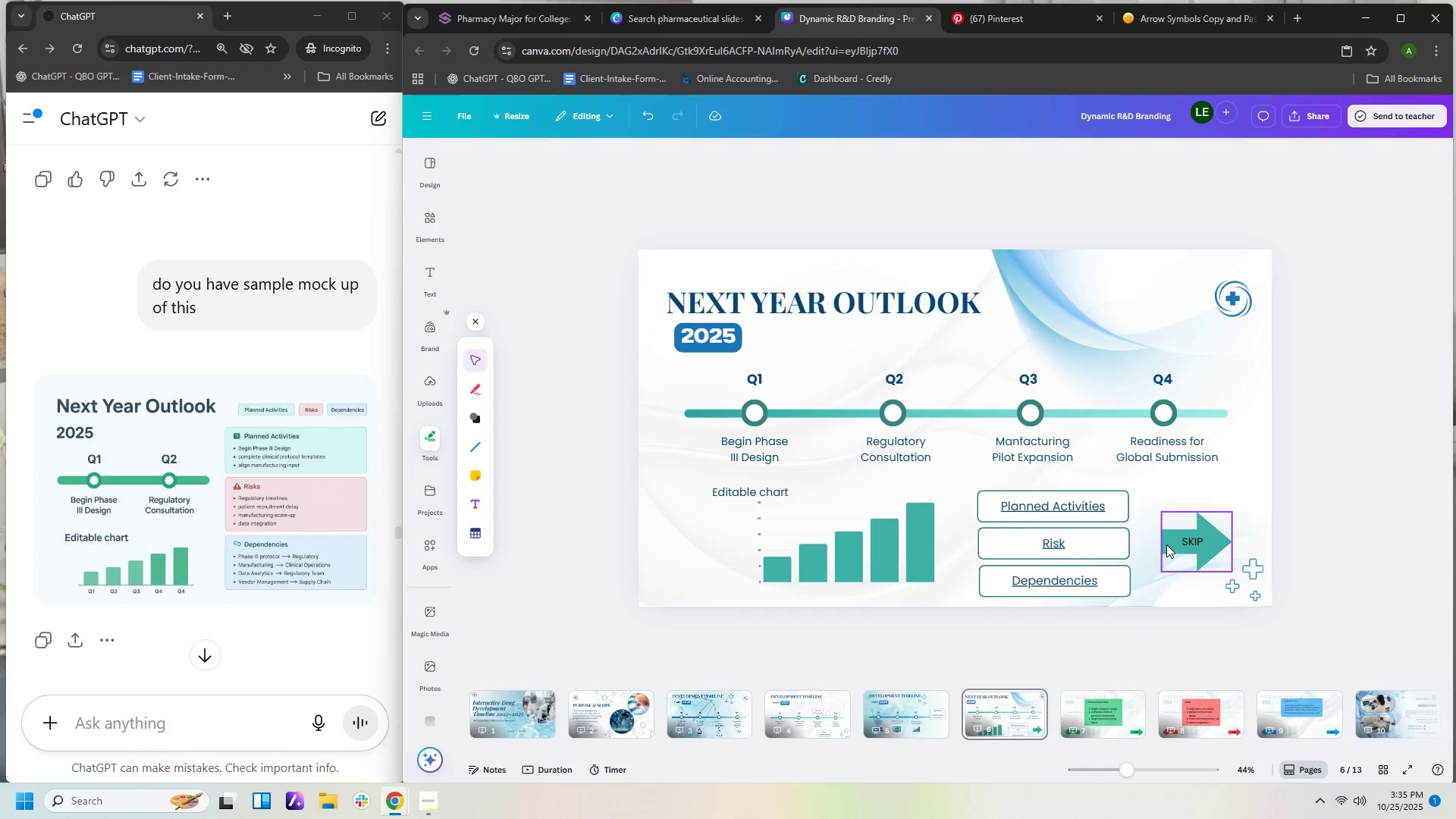 
double_click([1191, 536])
 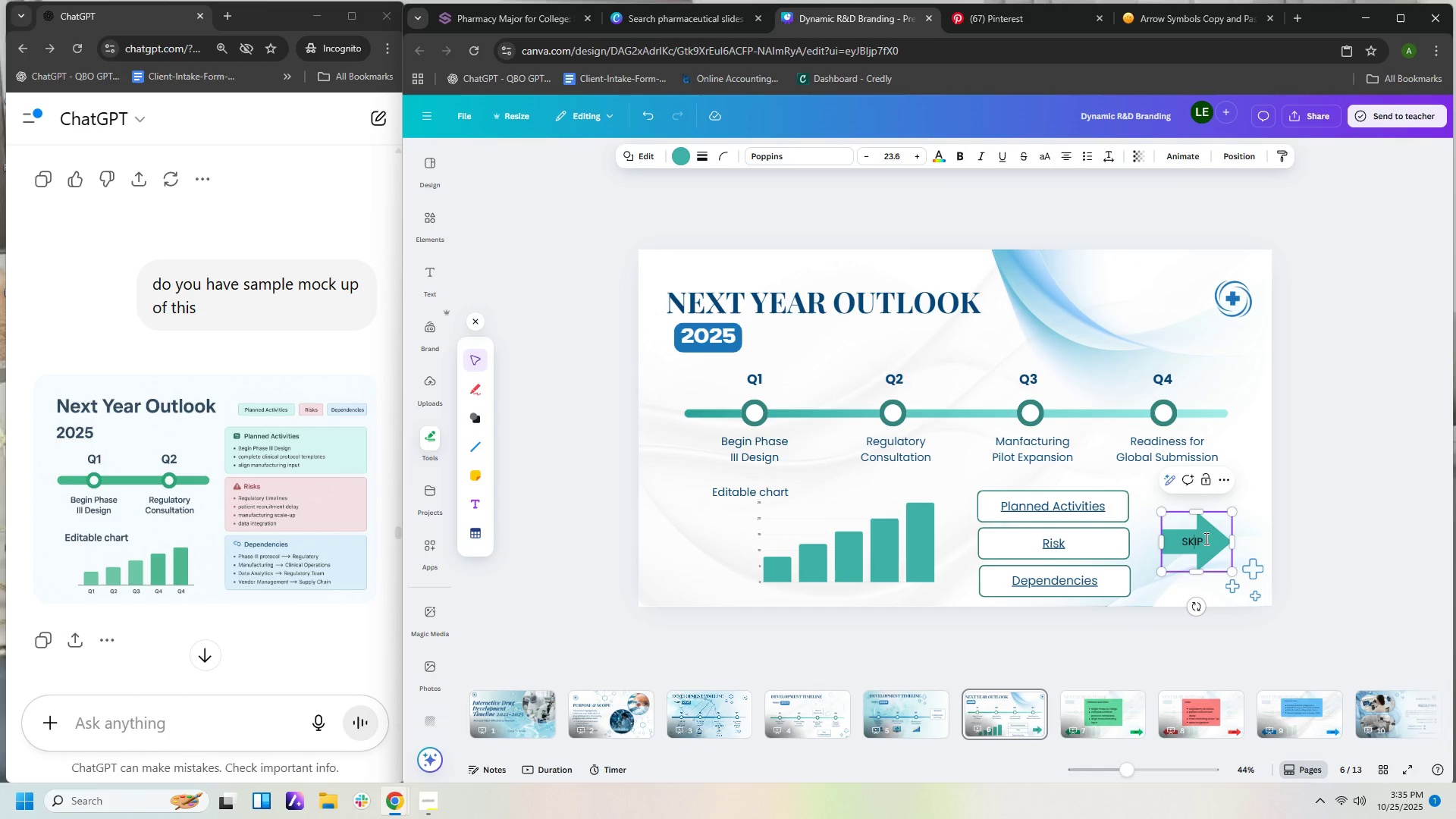 
left_click_drag(start_coordinate=[1205, 538], to_coordinate=[1176, 548])
 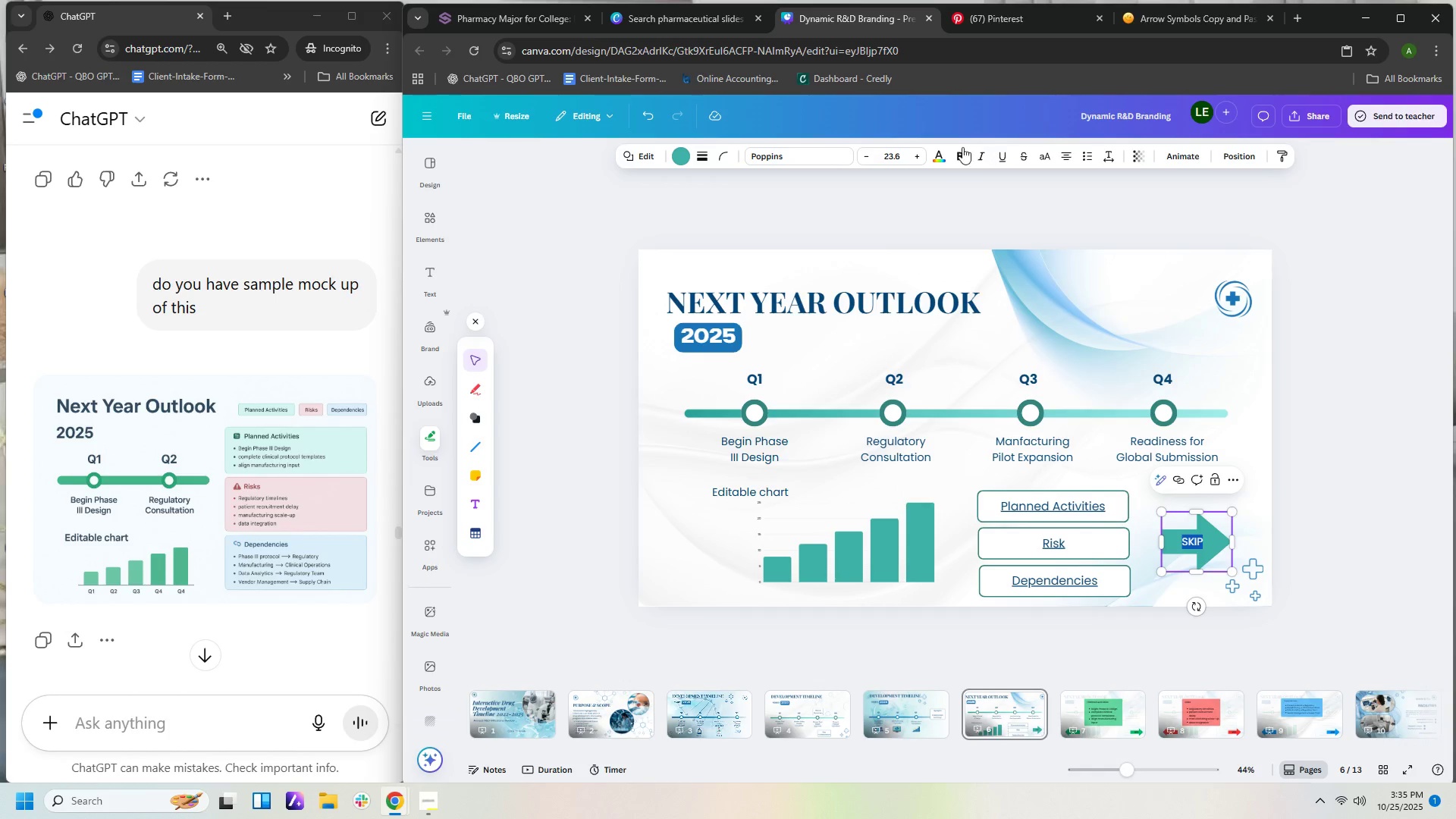 
left_click([956, 156])
 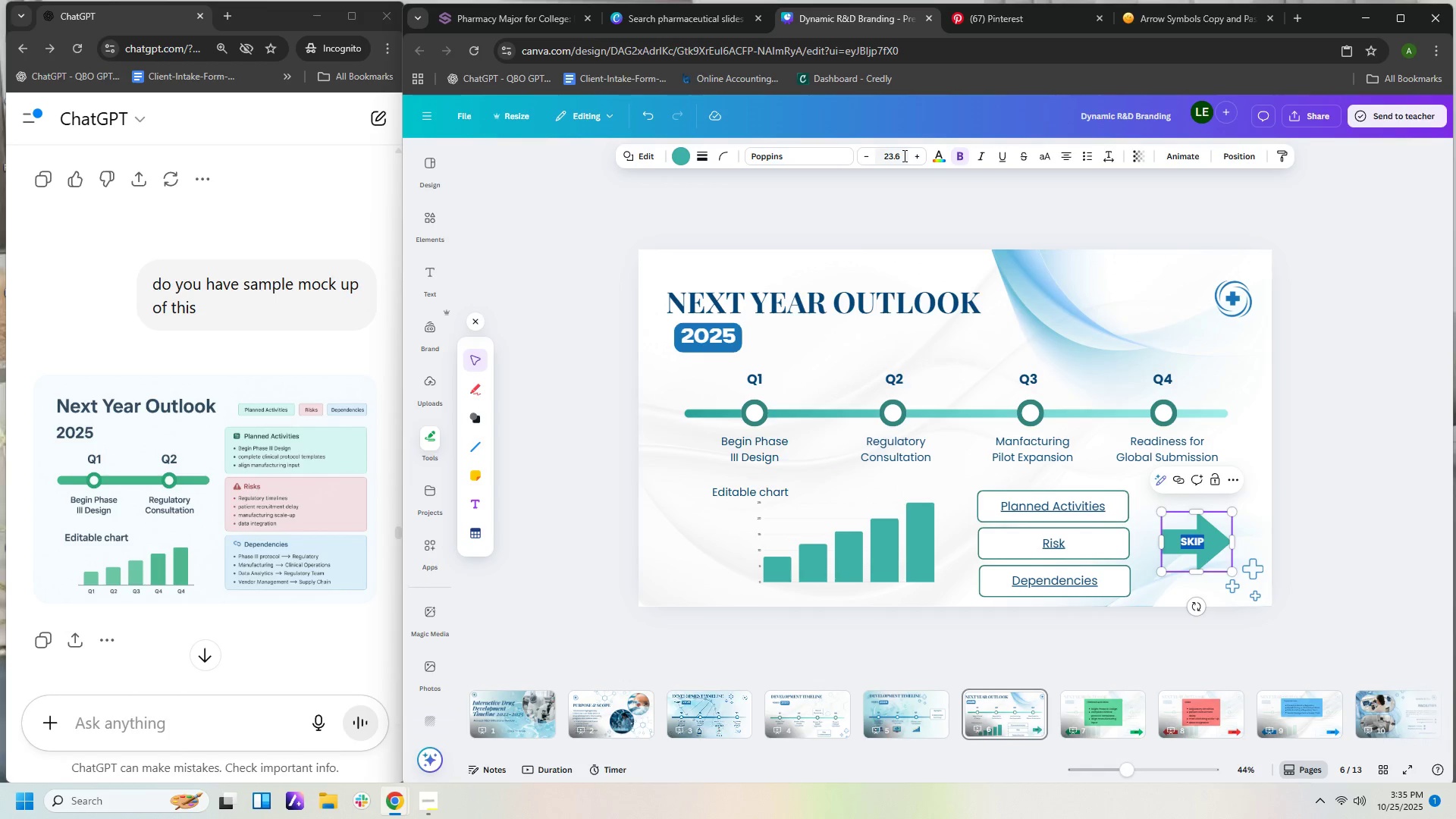 
left_click([903, 155])
 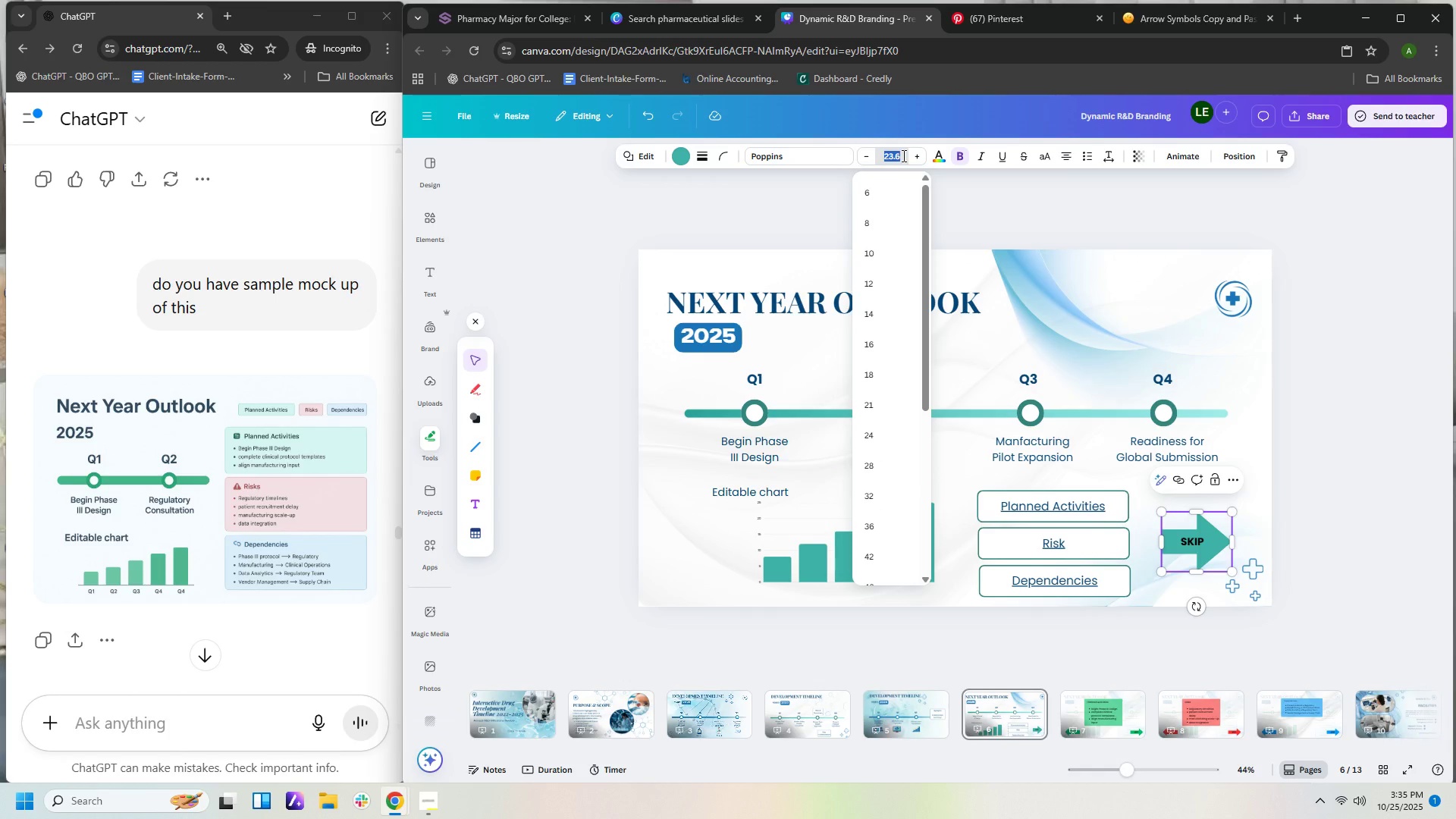 
key(Numpad2)
 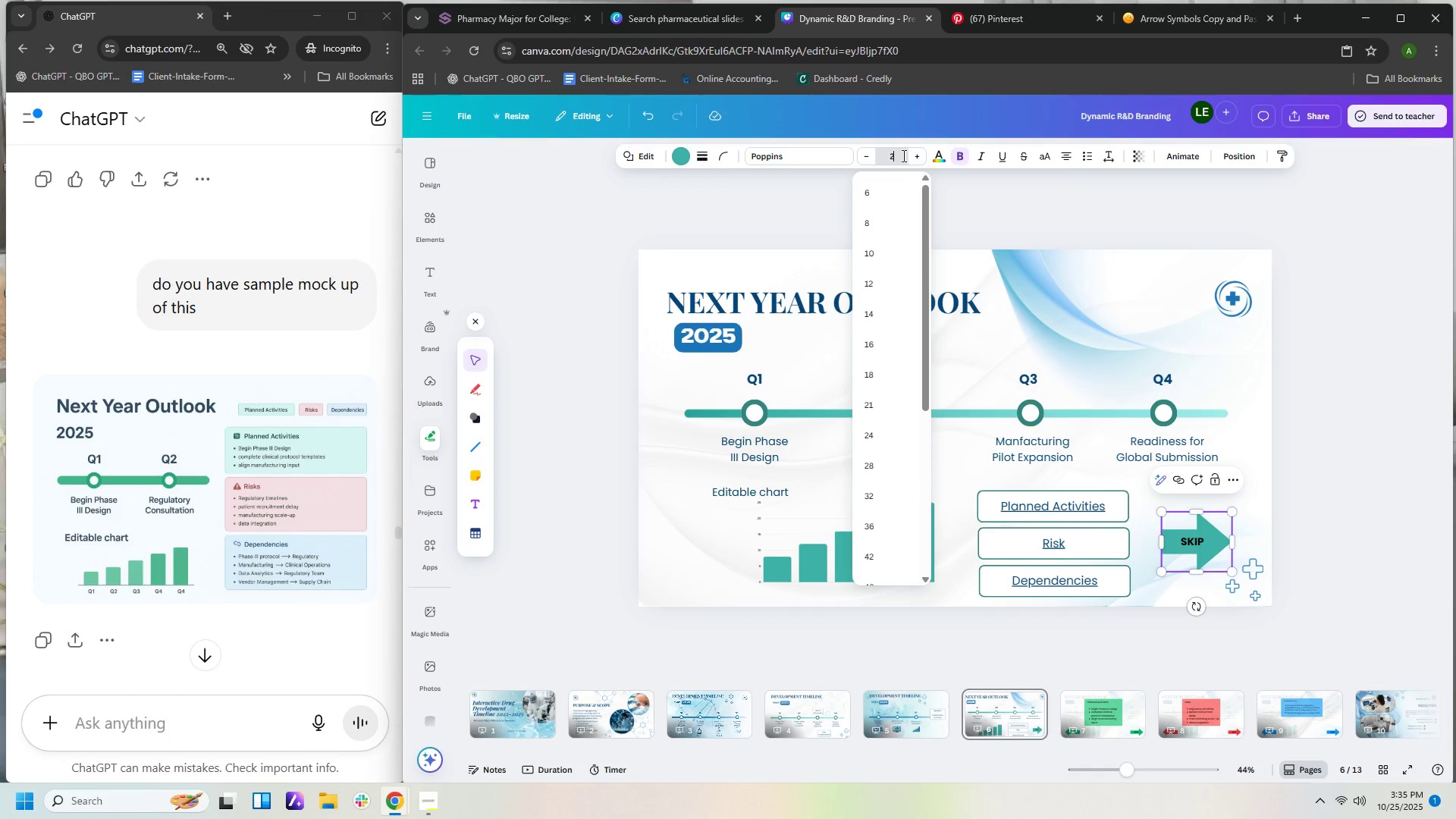 
key(Numpad5)
 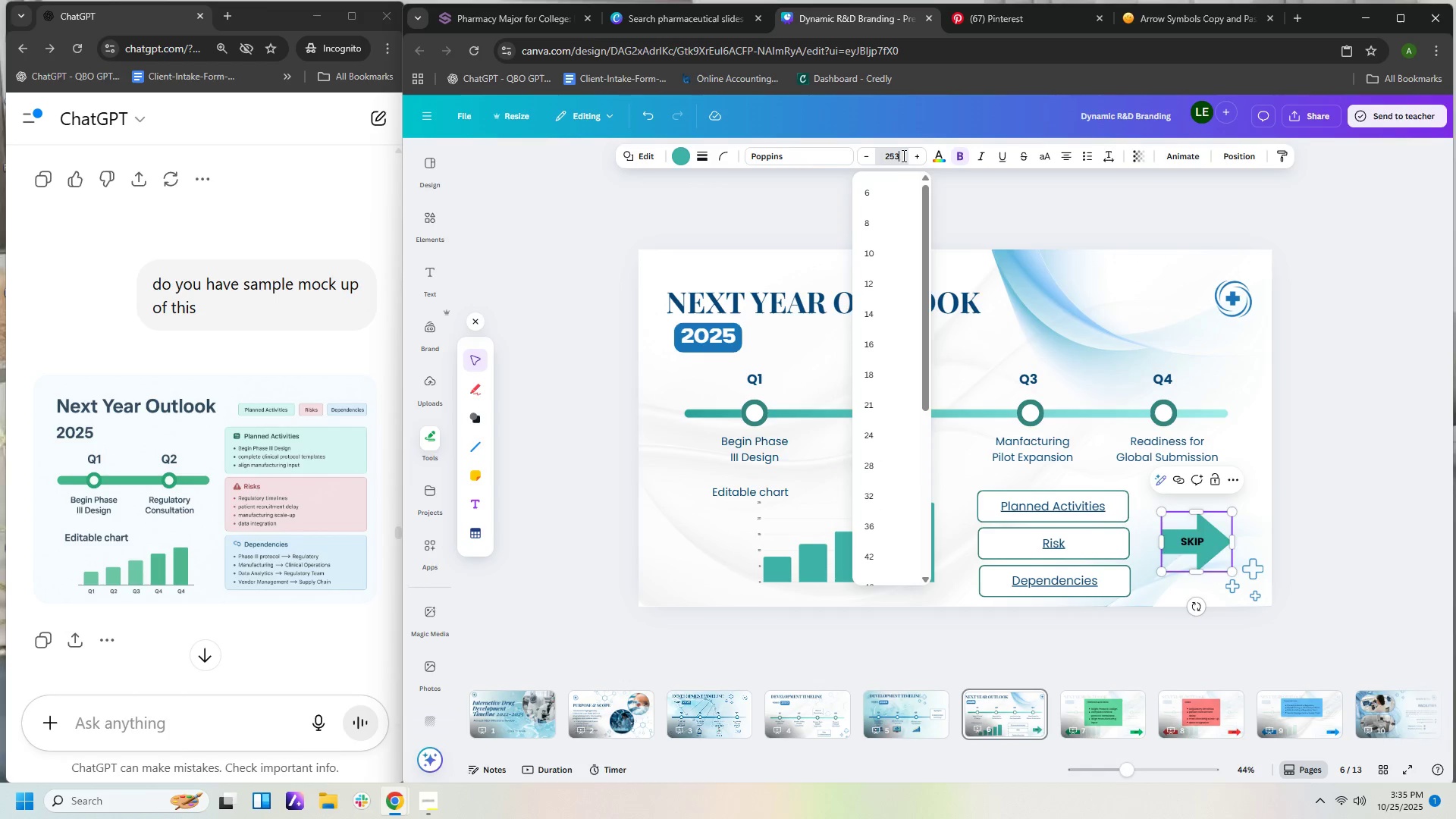 
key(Numpad3)
 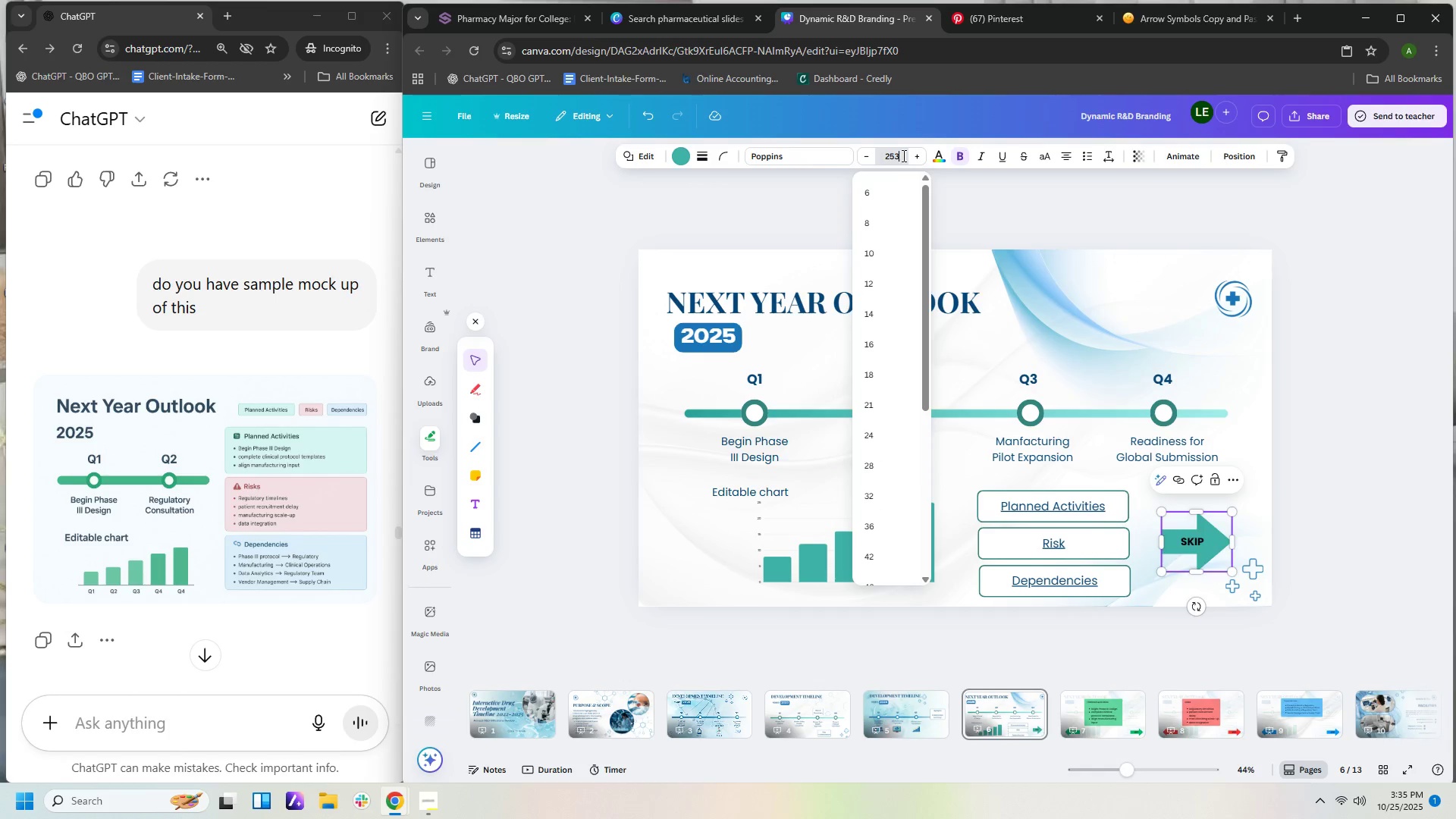 
key(NumpadEnter)
 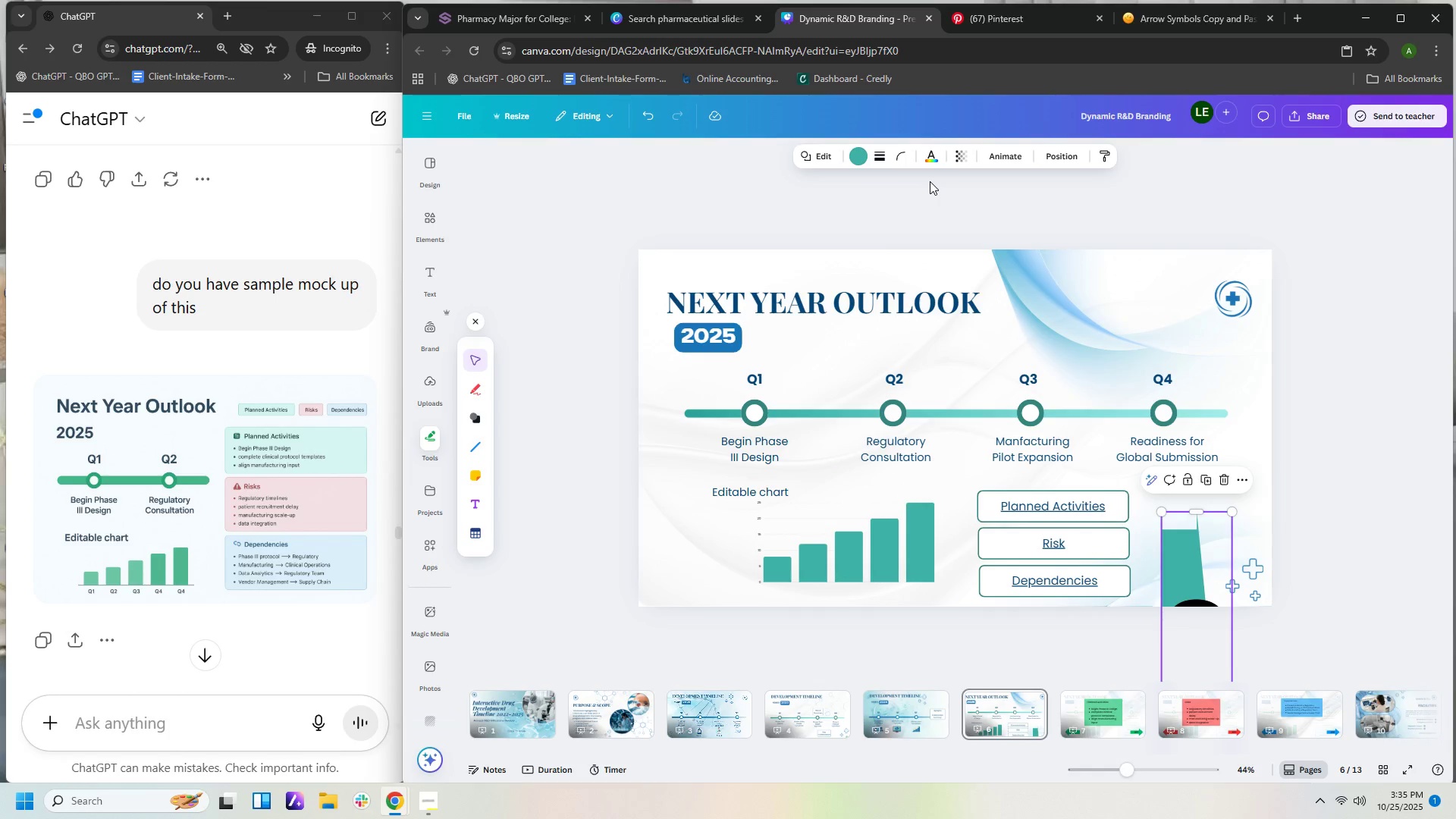 
key(Control+Z)
 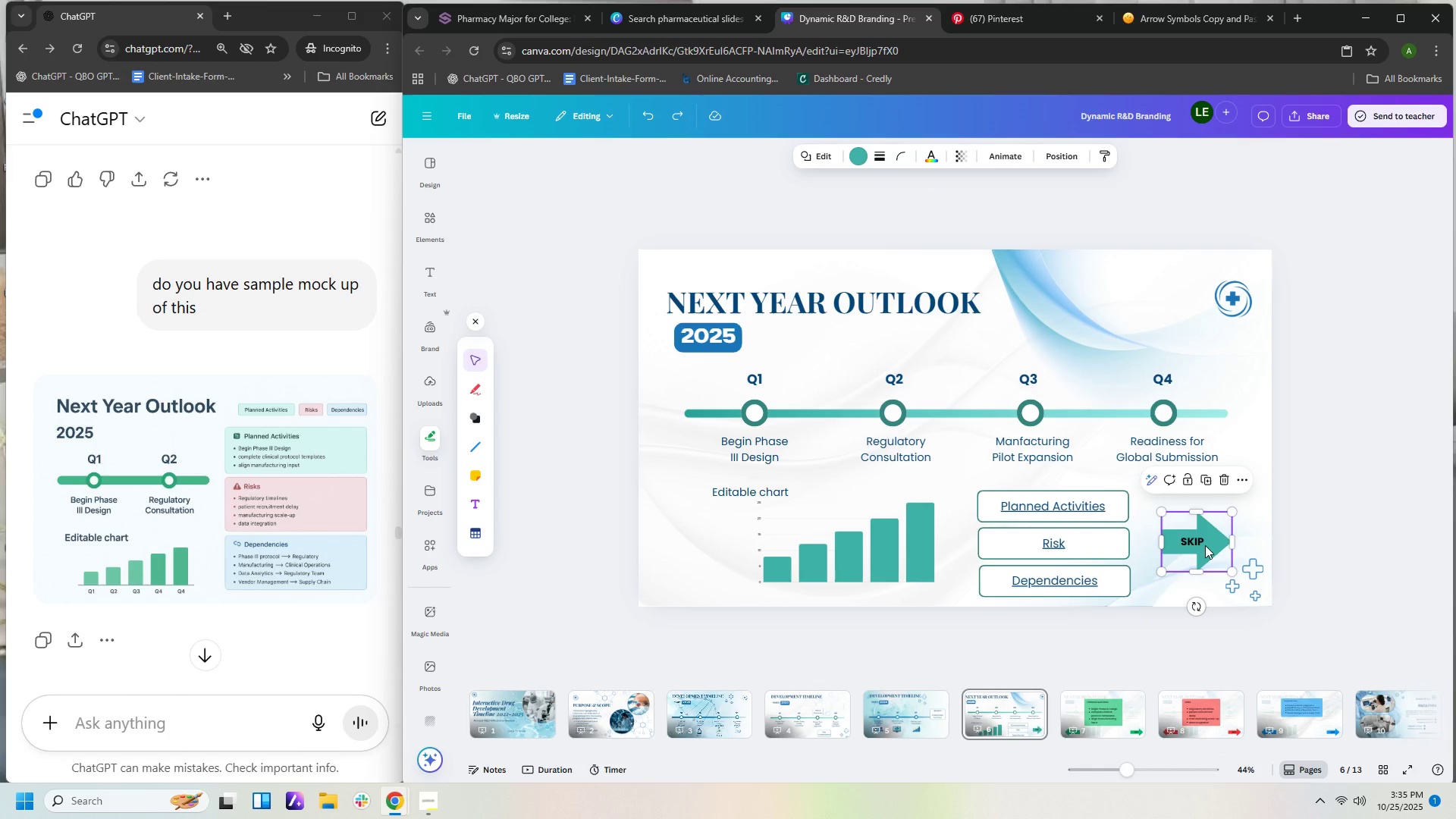 
double_click([1203, 544])
 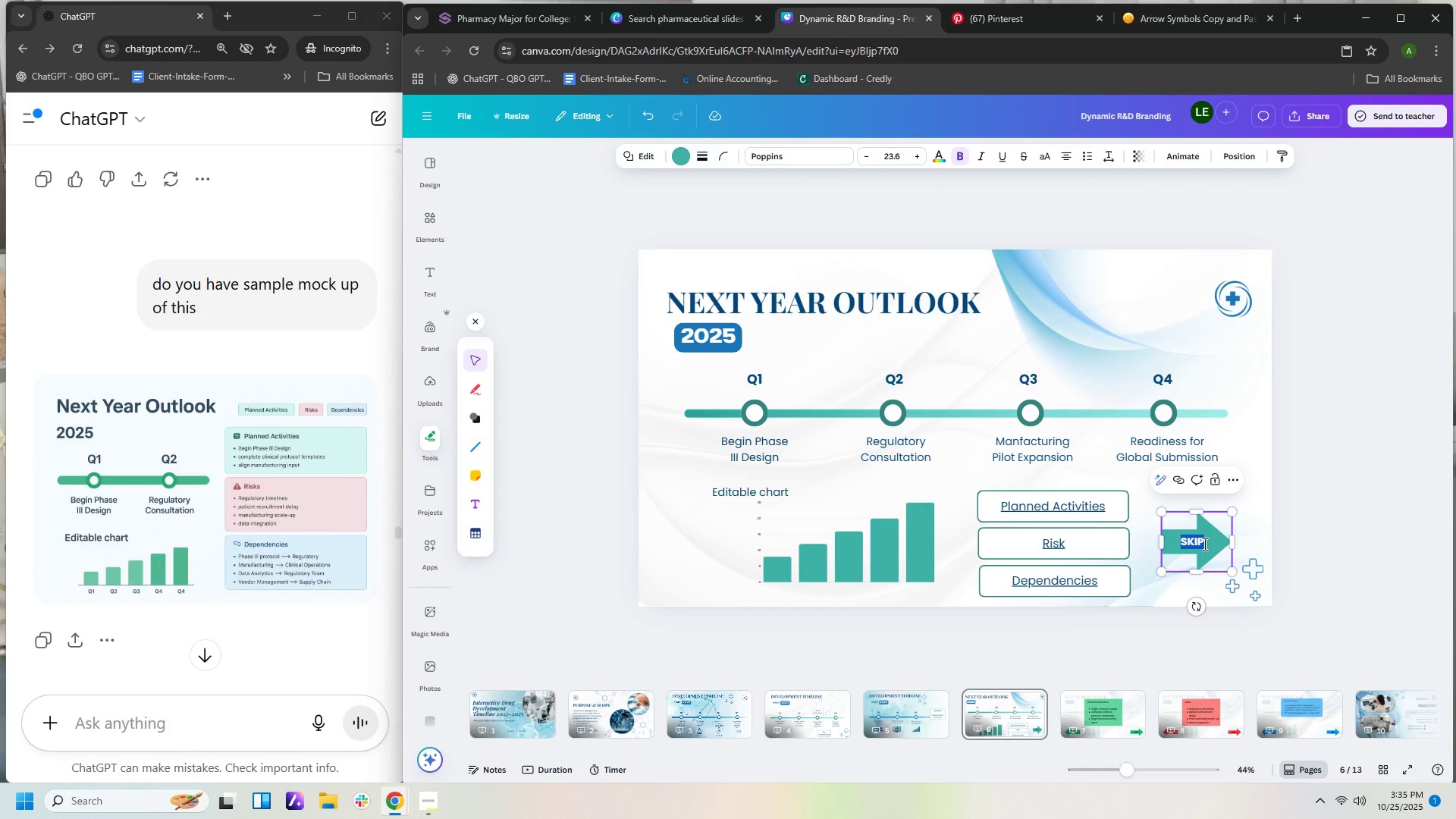 
triple_click([1203, 544])
 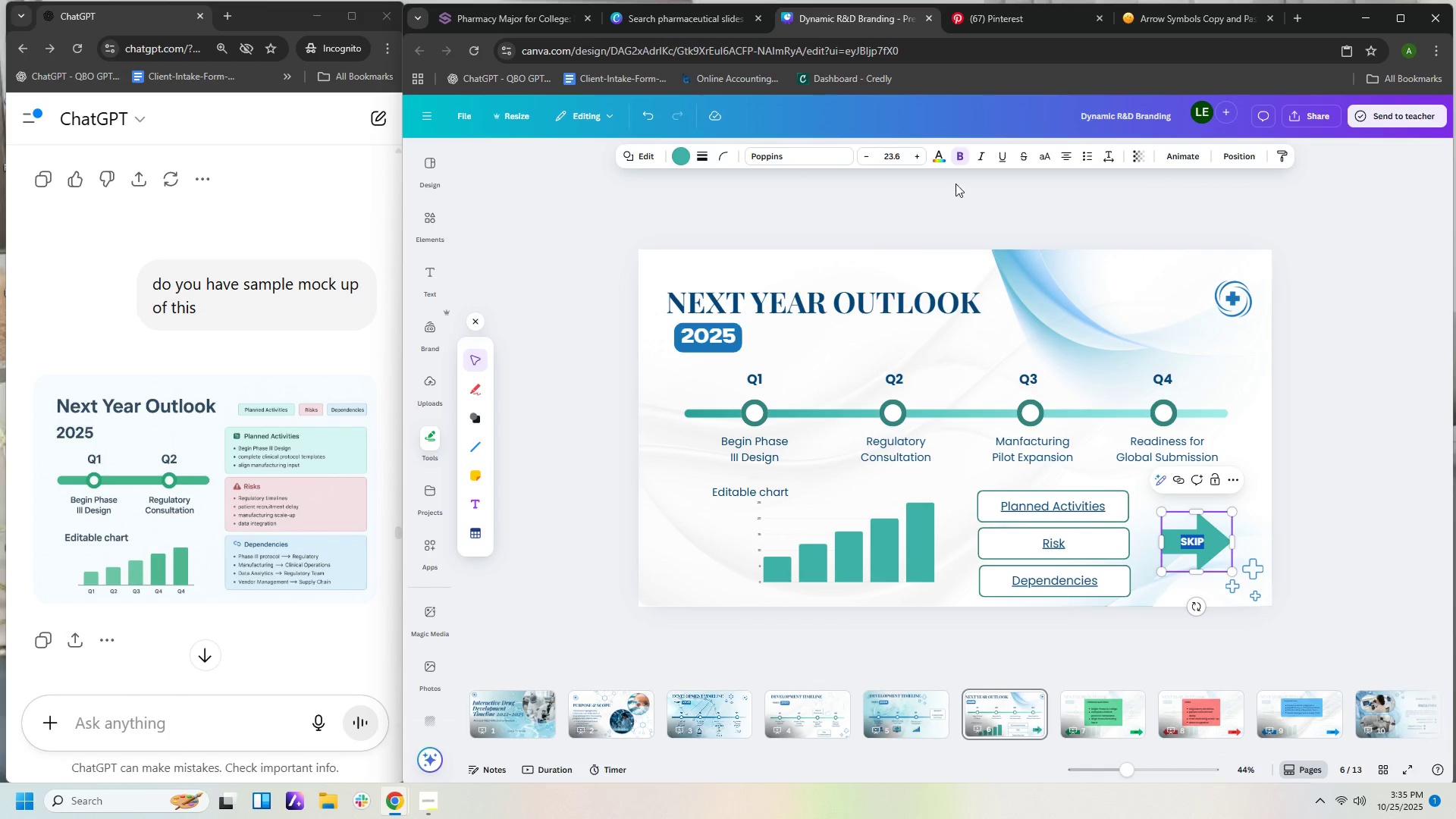 
left_click([908, 150])
 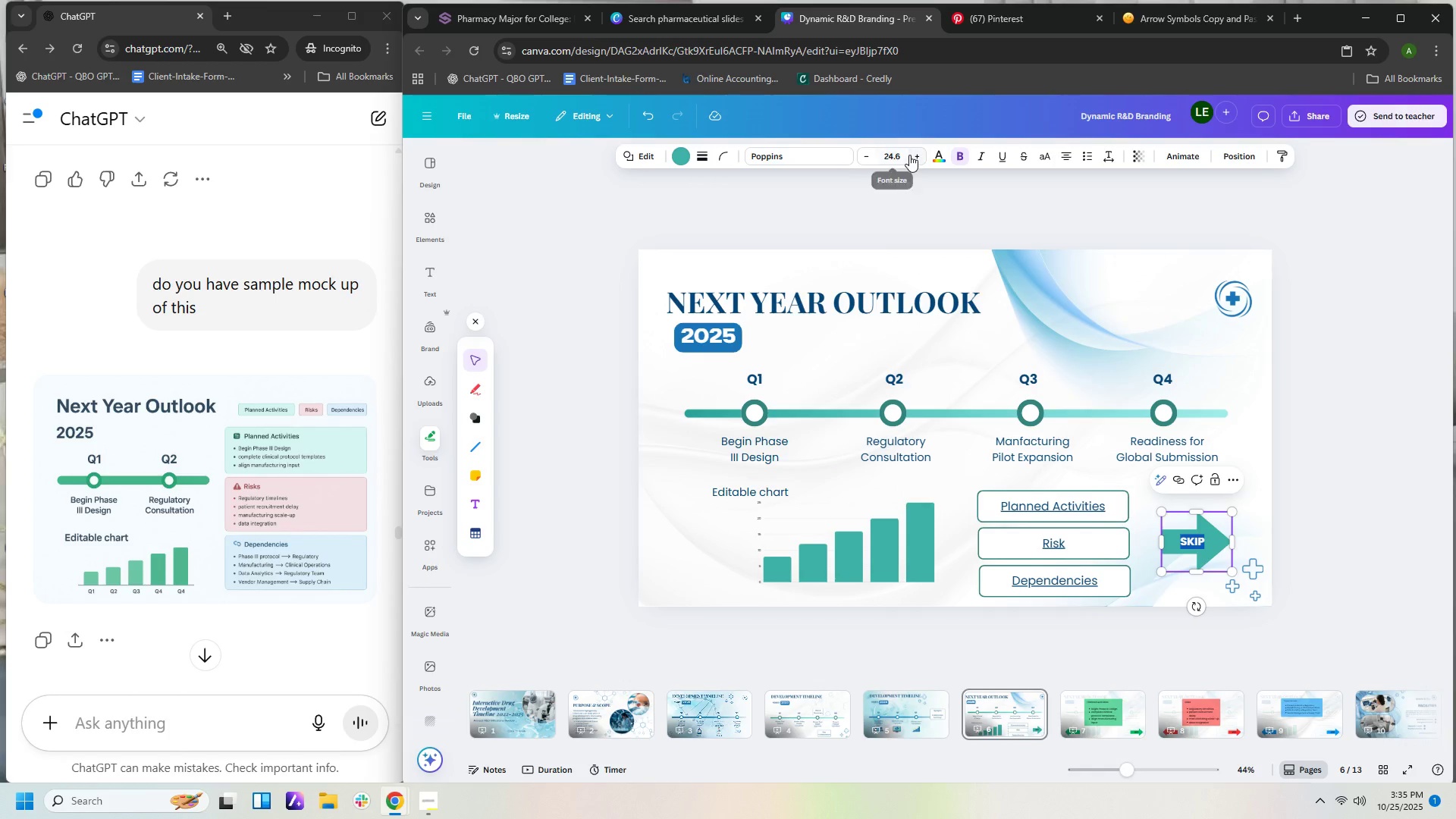 
left_click([902, 155])
 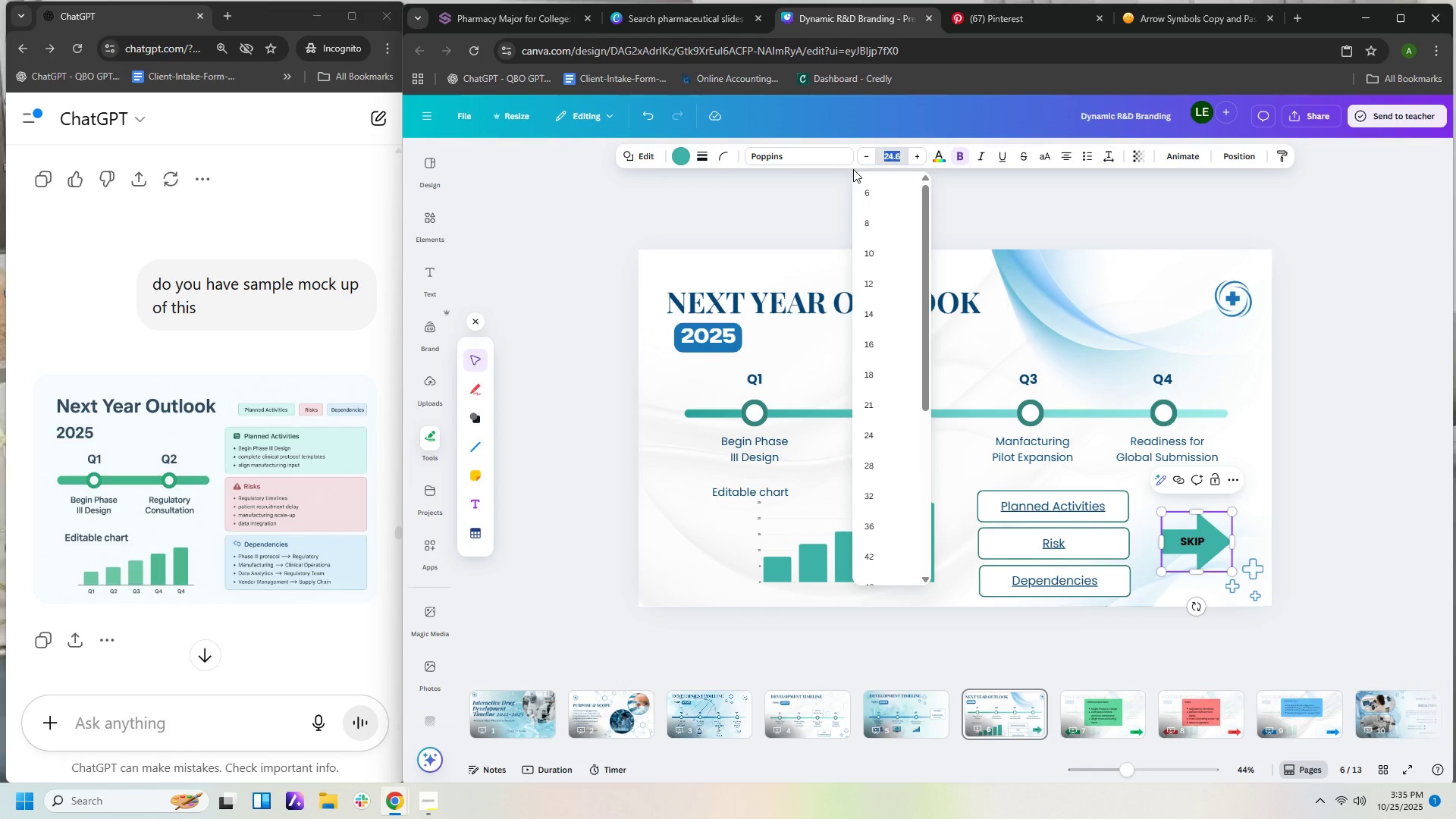 
key(Numpad2)
 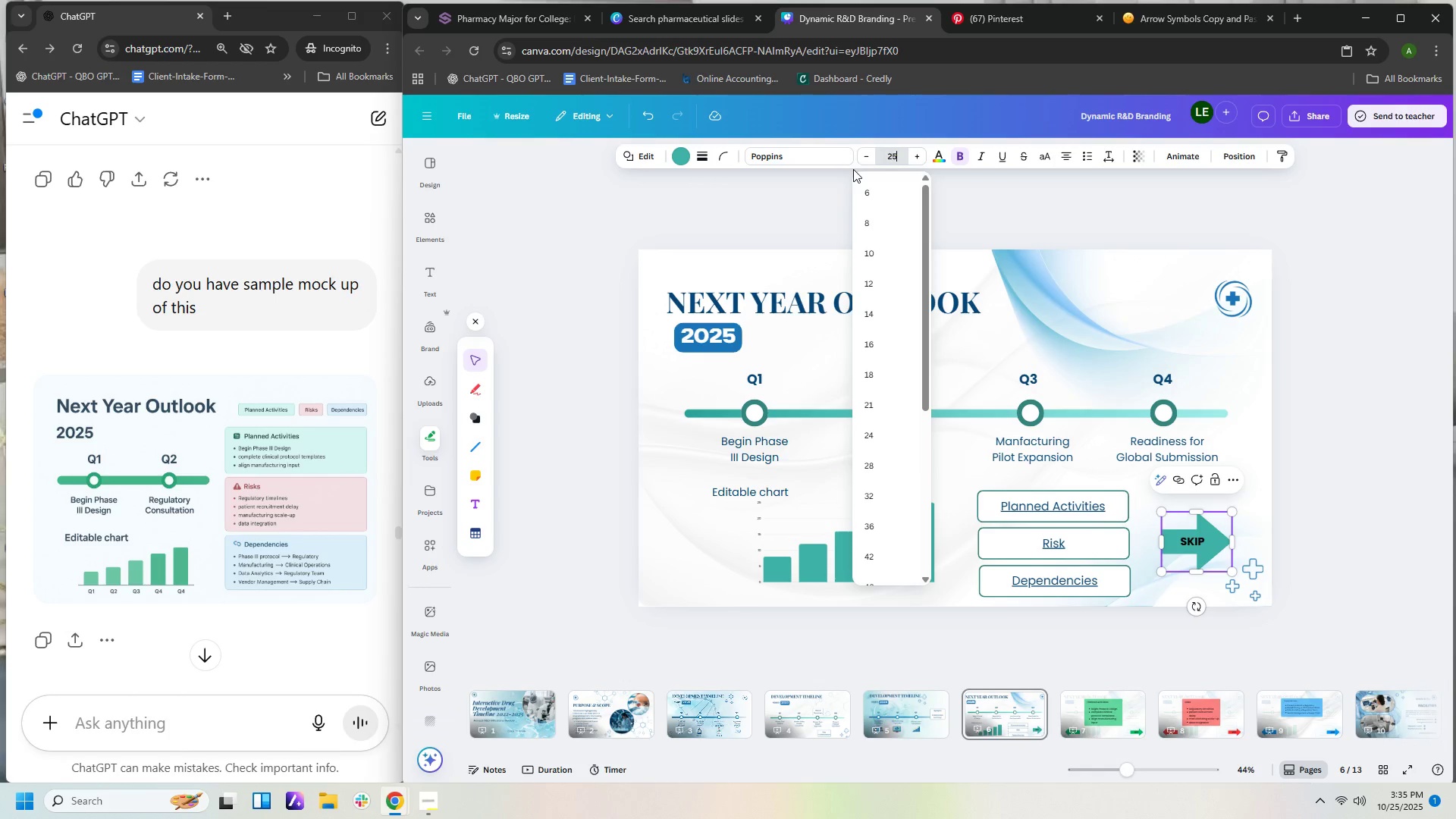 
key(Numpad5)
 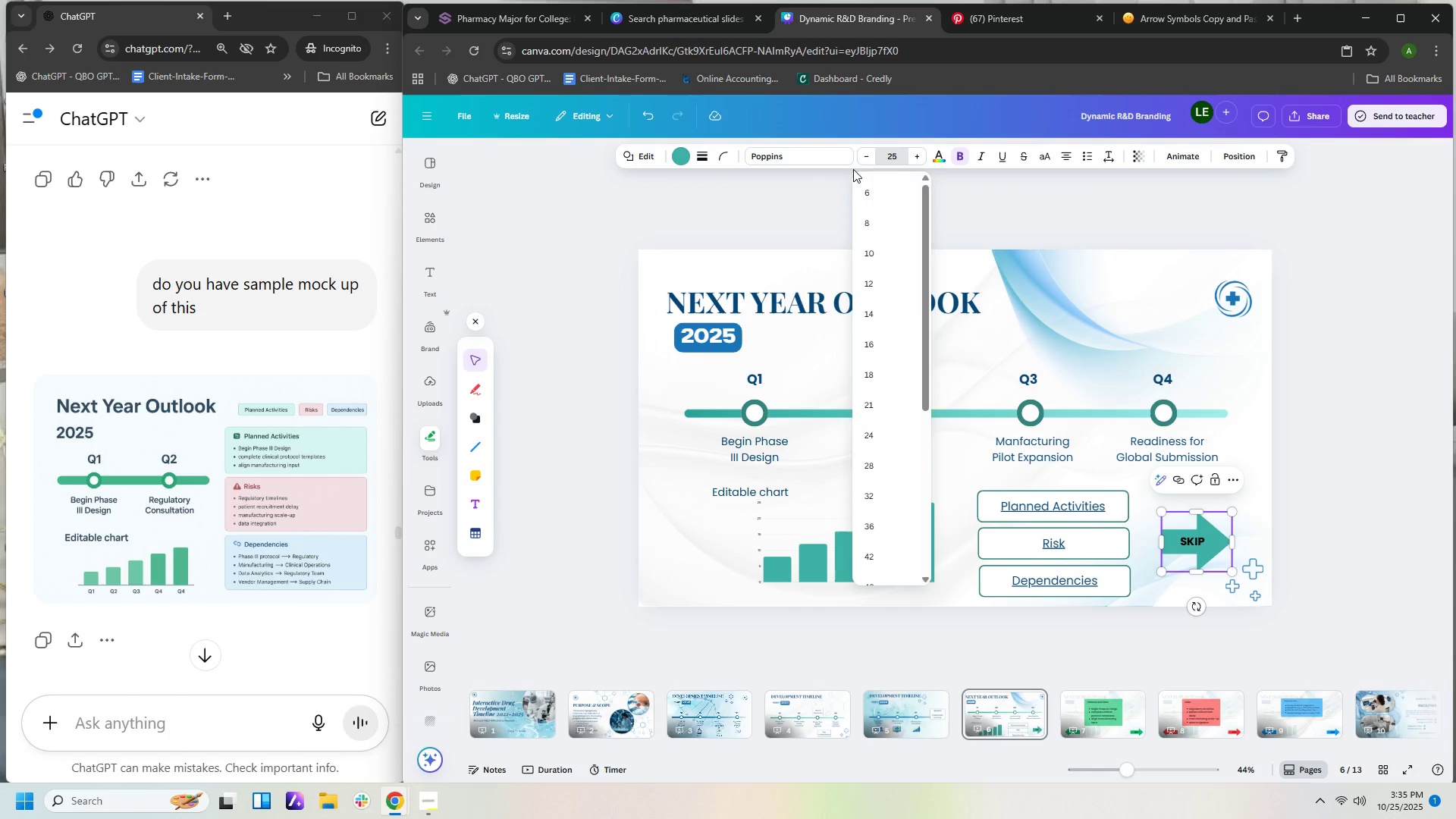 
key(NumpadEnter)
 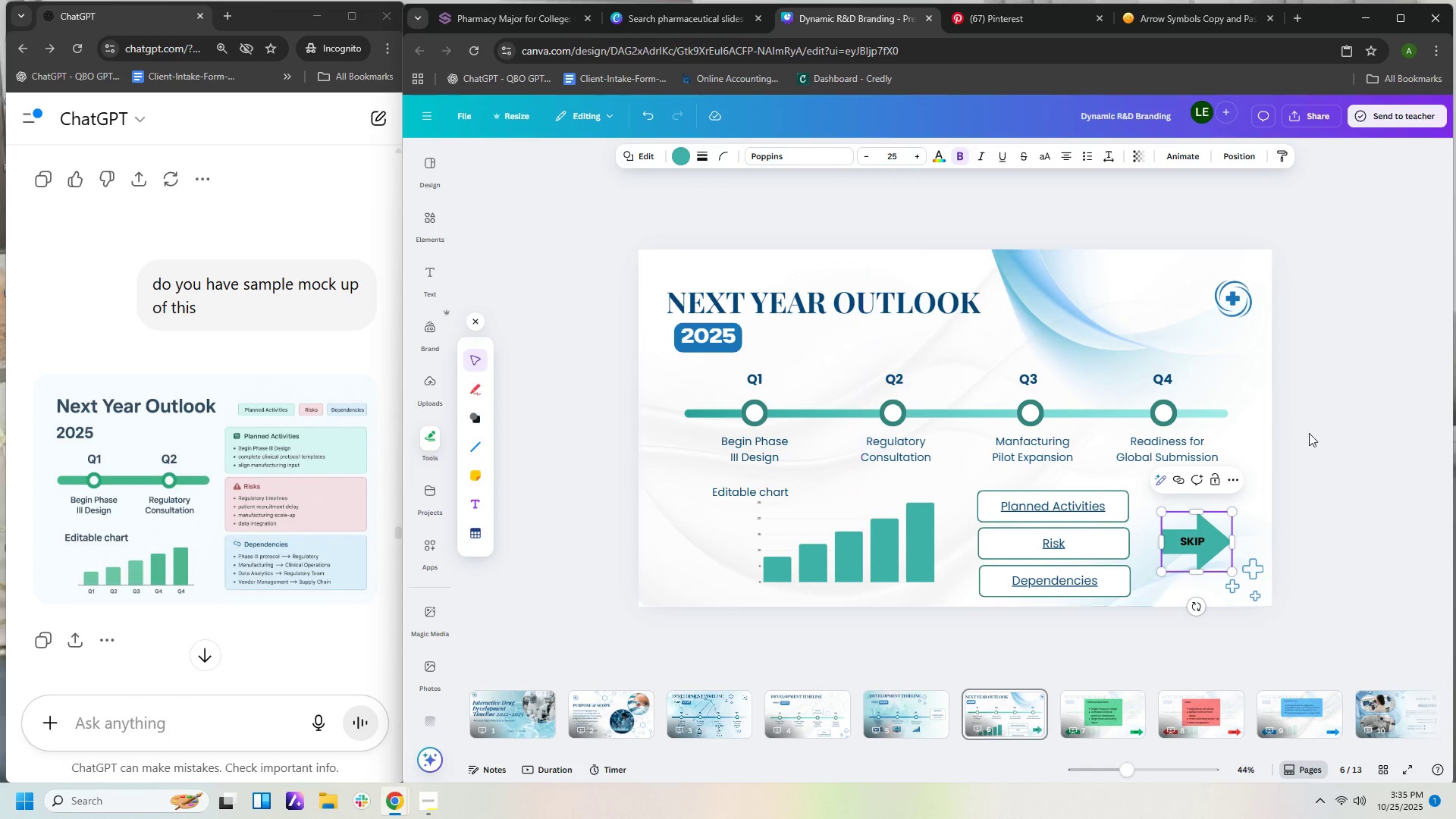 
left_click([1367, 483])
 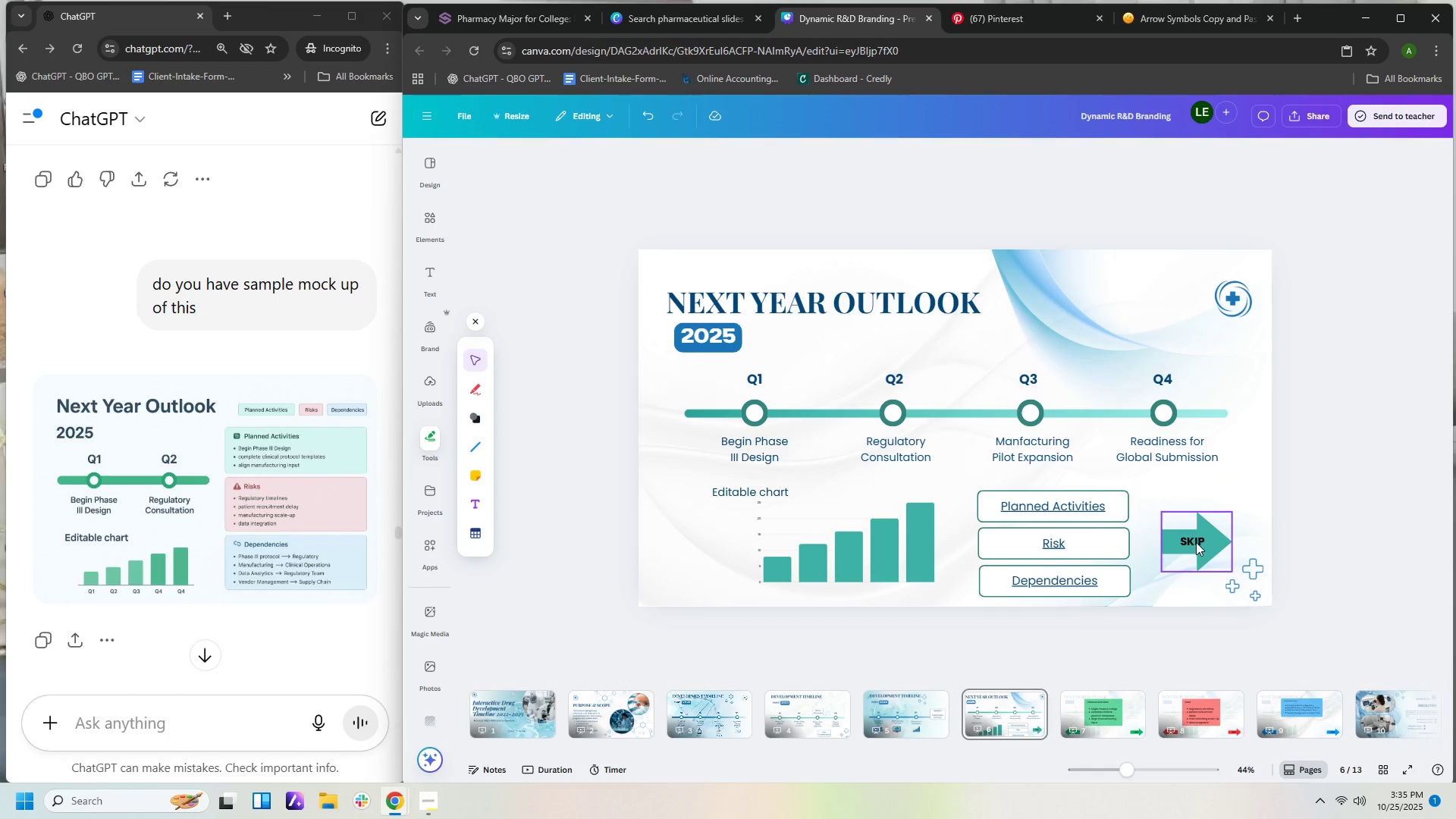 
double_click([1194, 541])
 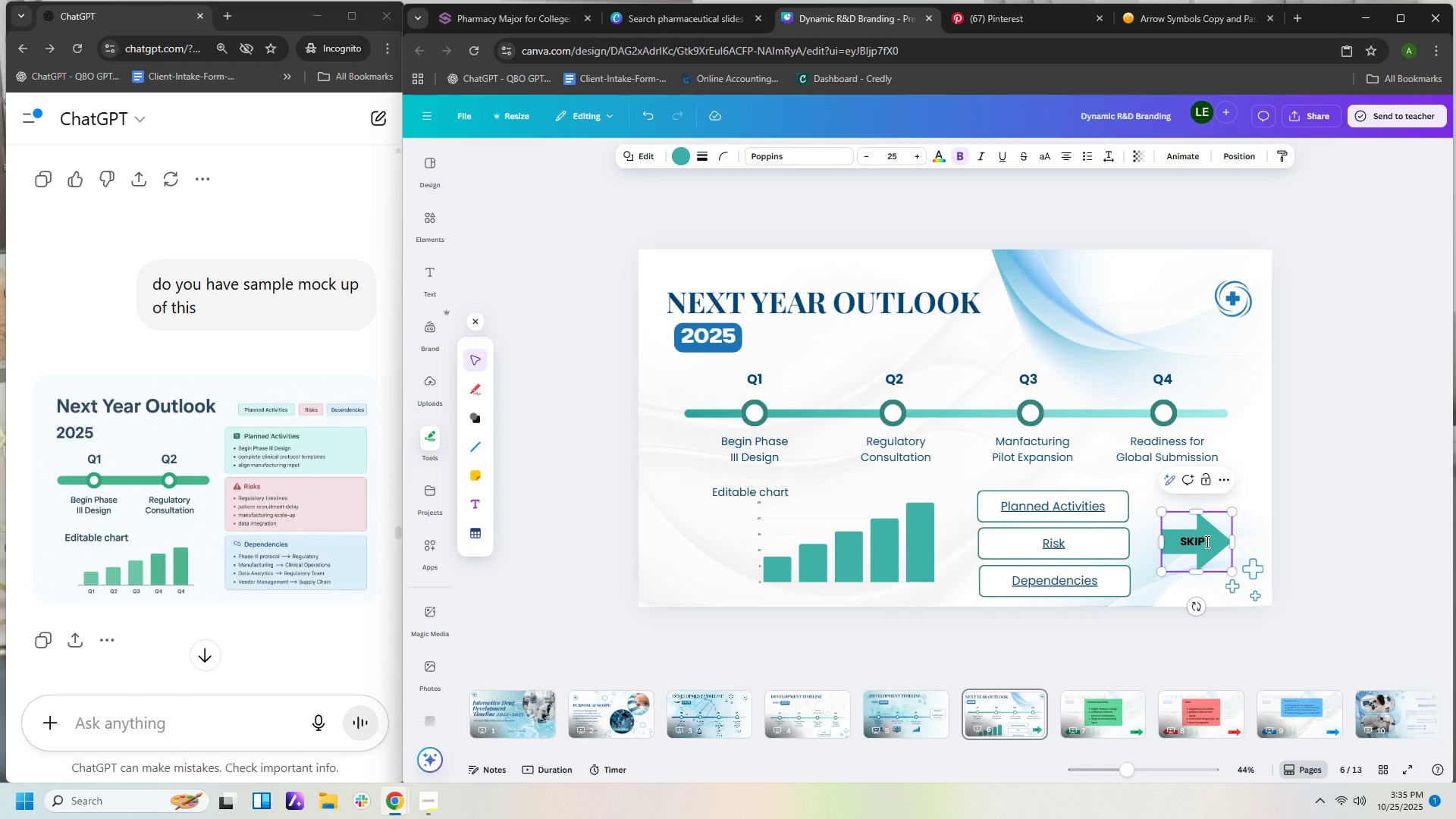 
left_click_drag(start_coordinate=[1206, 541], to_coordinate=[1177, 541])
 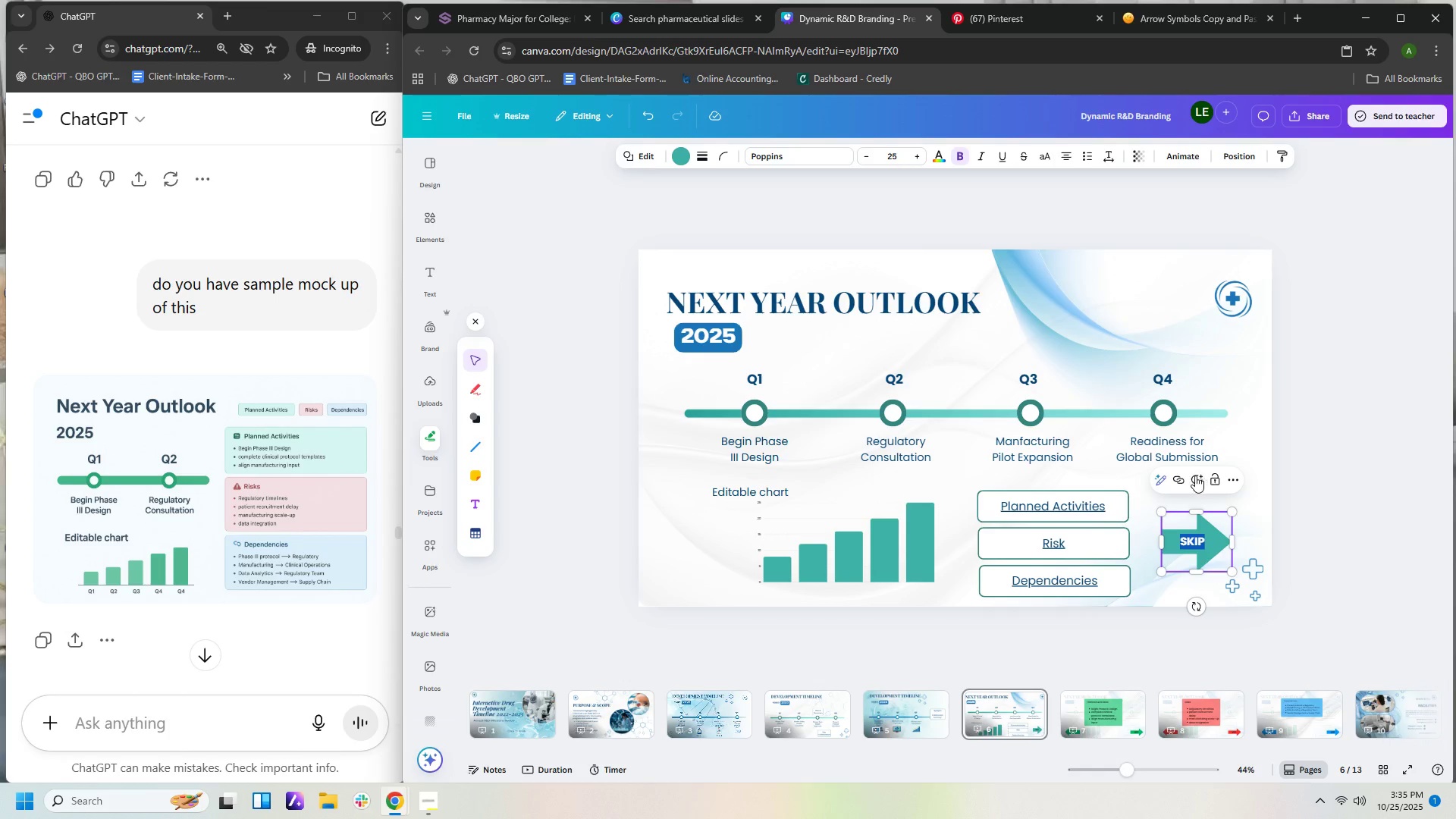 
mouse_move([1181, 496])
 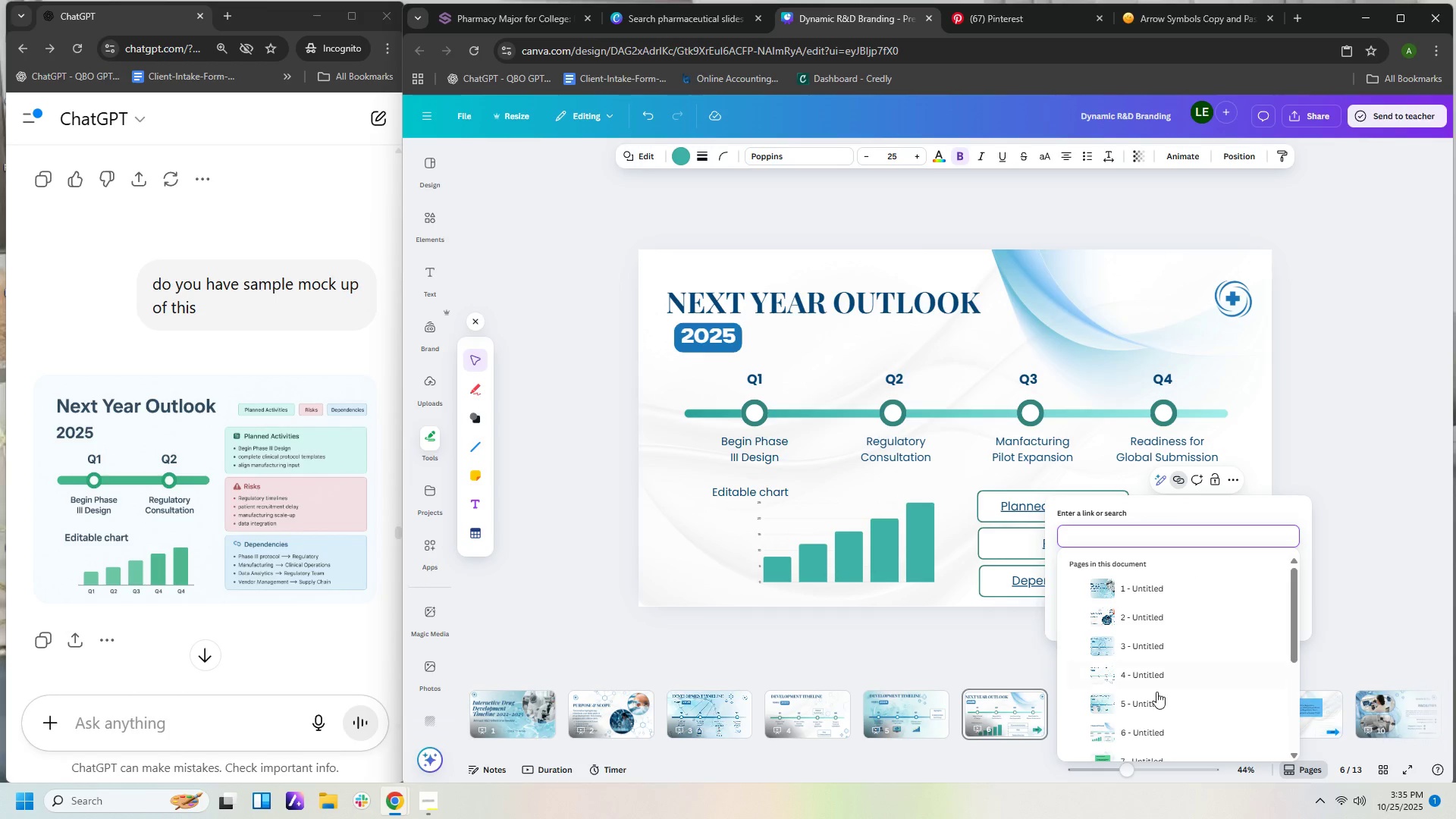 
scroll: coordinate [1153, 692], scroll_direction: down, amount: 3.0
 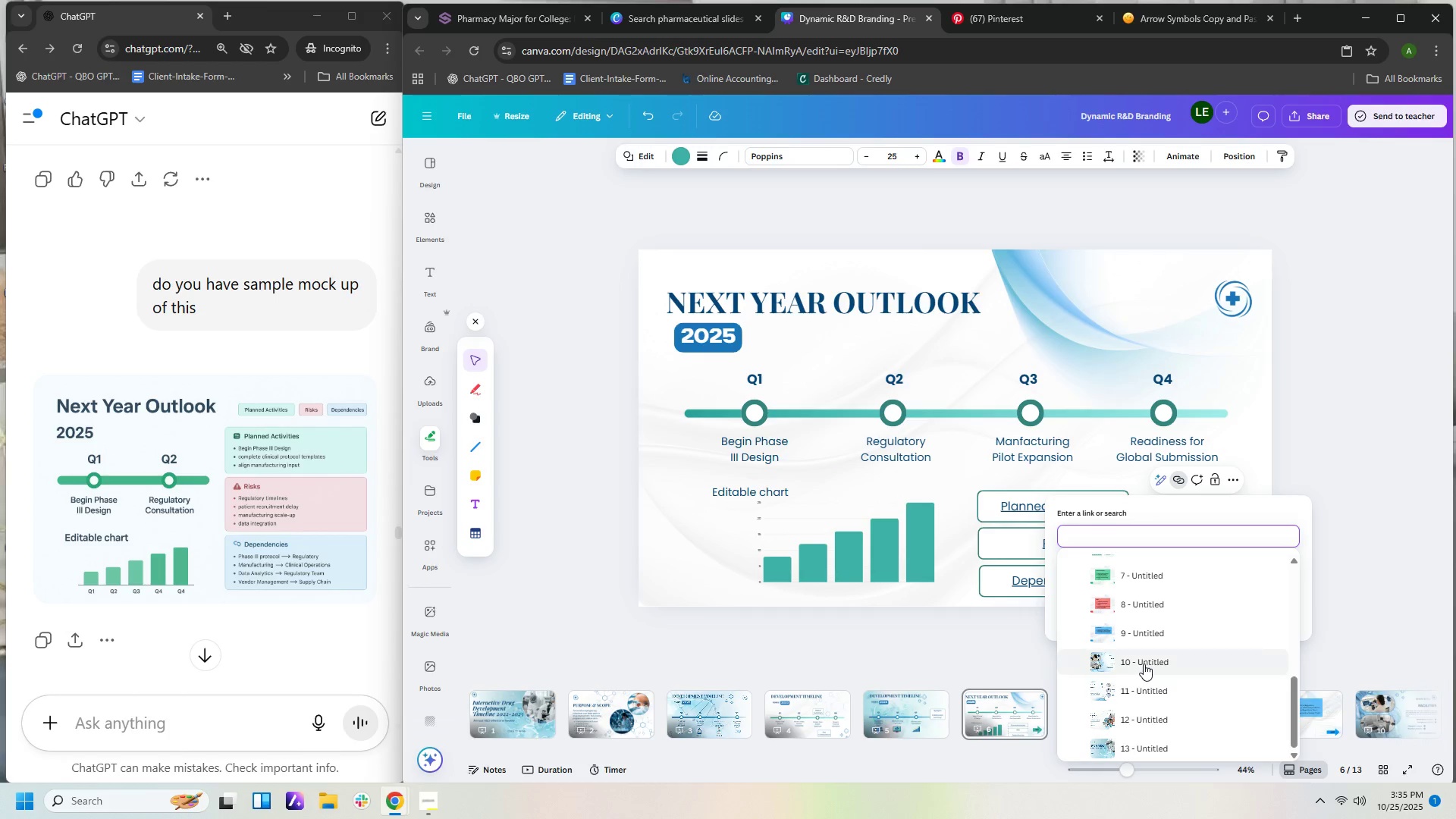 
left_click([1144, 664])
 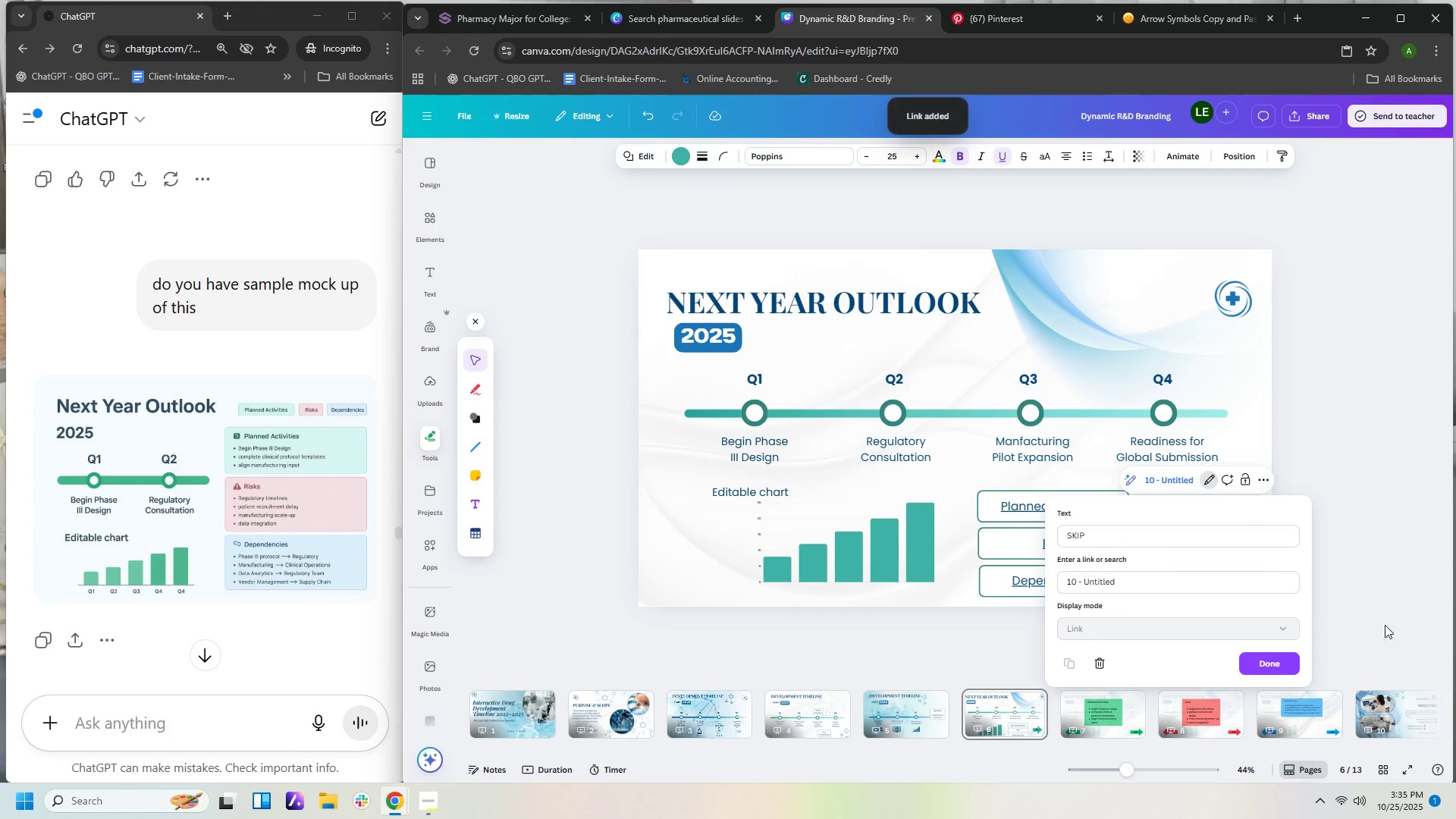 
left_click([1371, 623])
 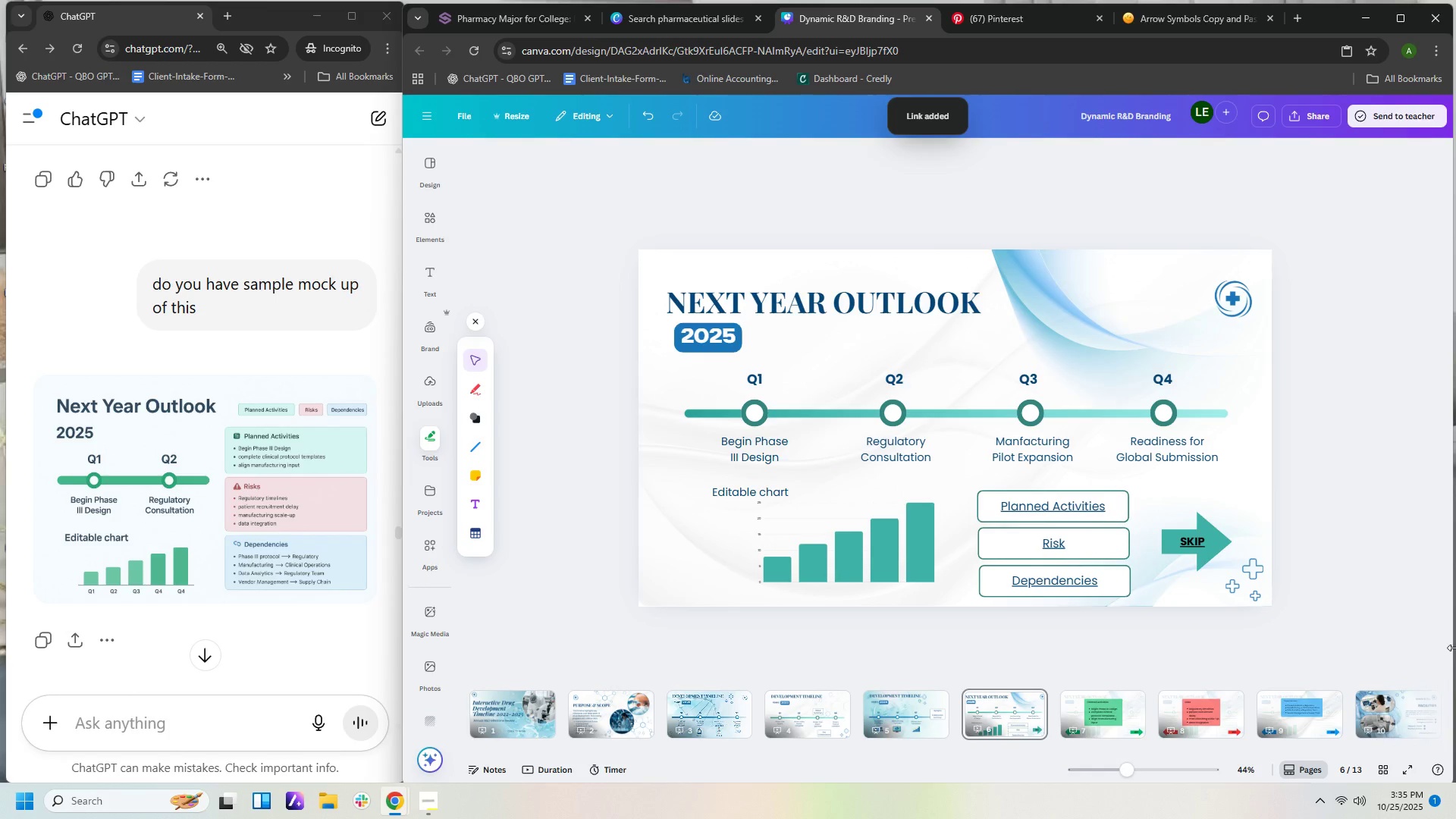 
left_click([1400, 771])
 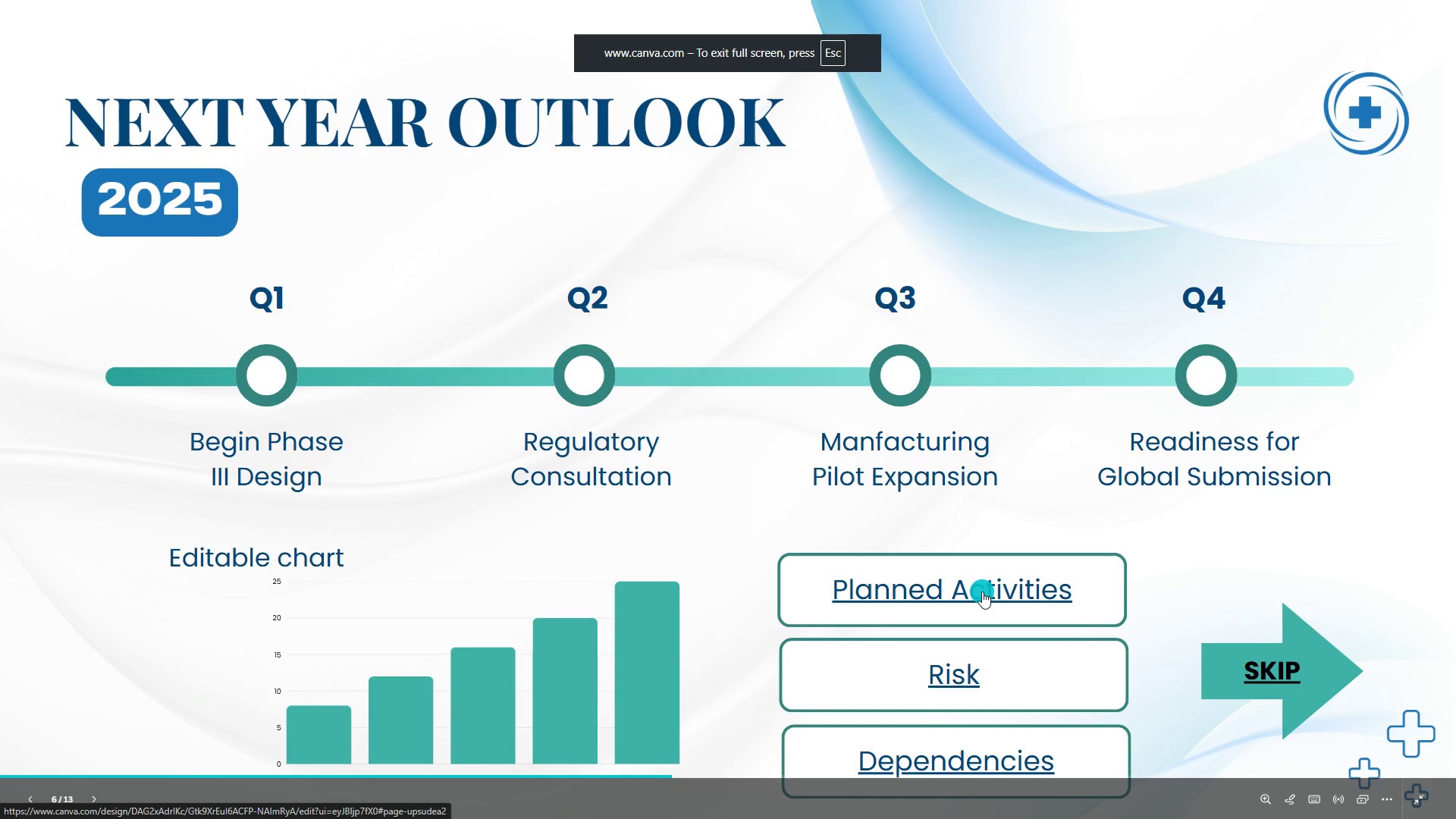 
wait(8.54)
 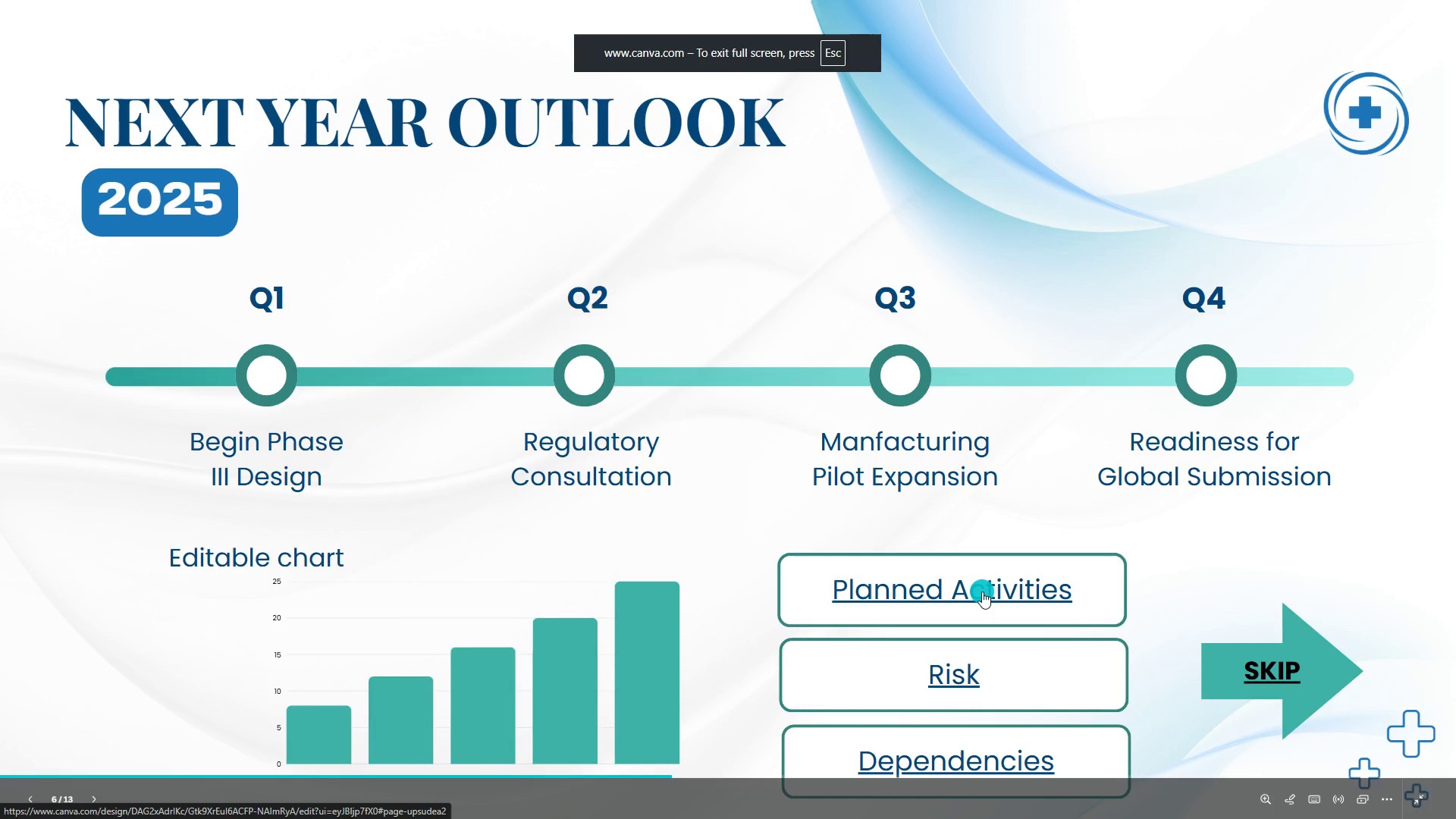 
key(Escape)
 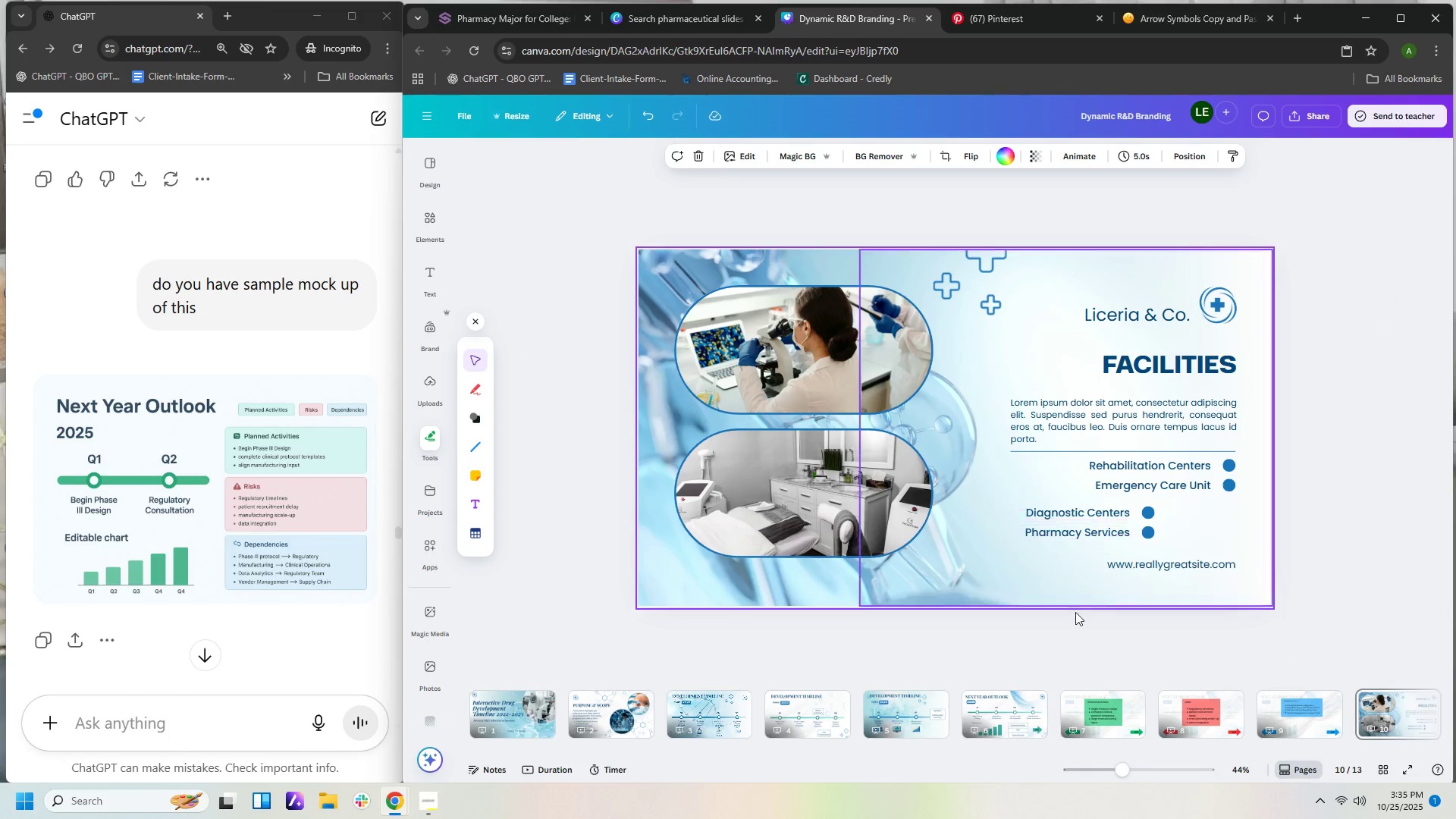 
left_click([1024, 714])
 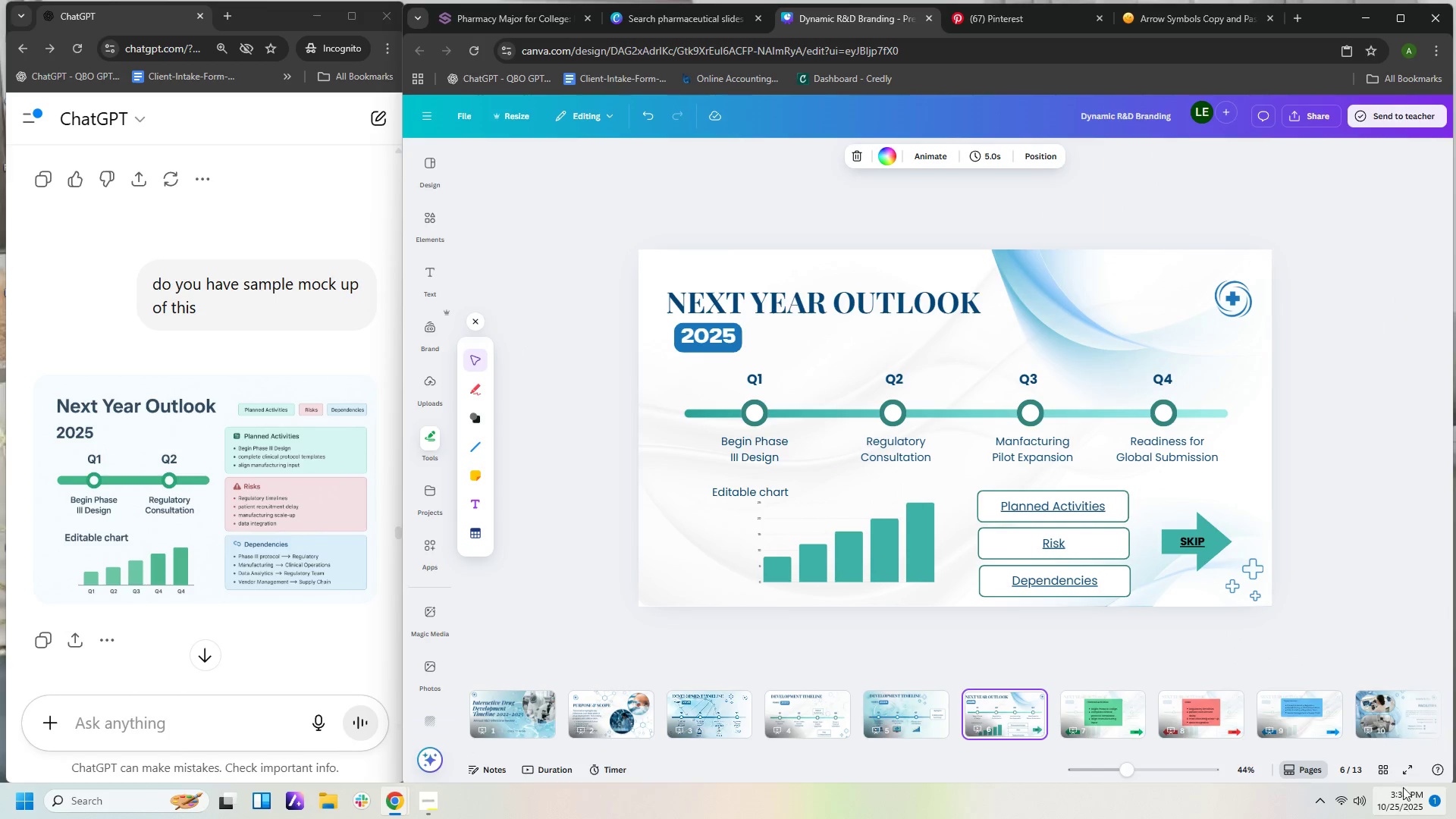 
left_click([1404, 774])
 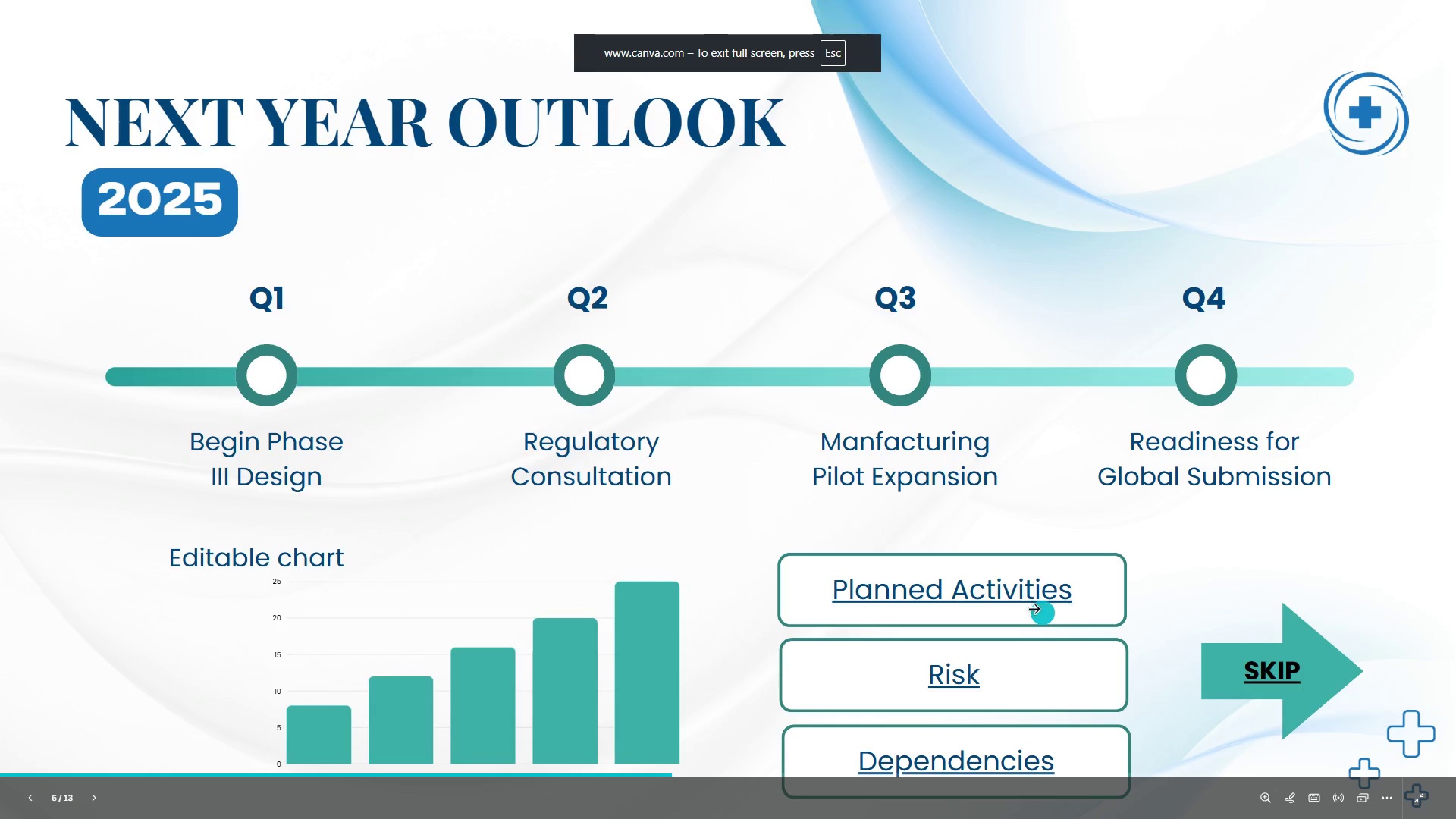 
left_click([1018, 590])
 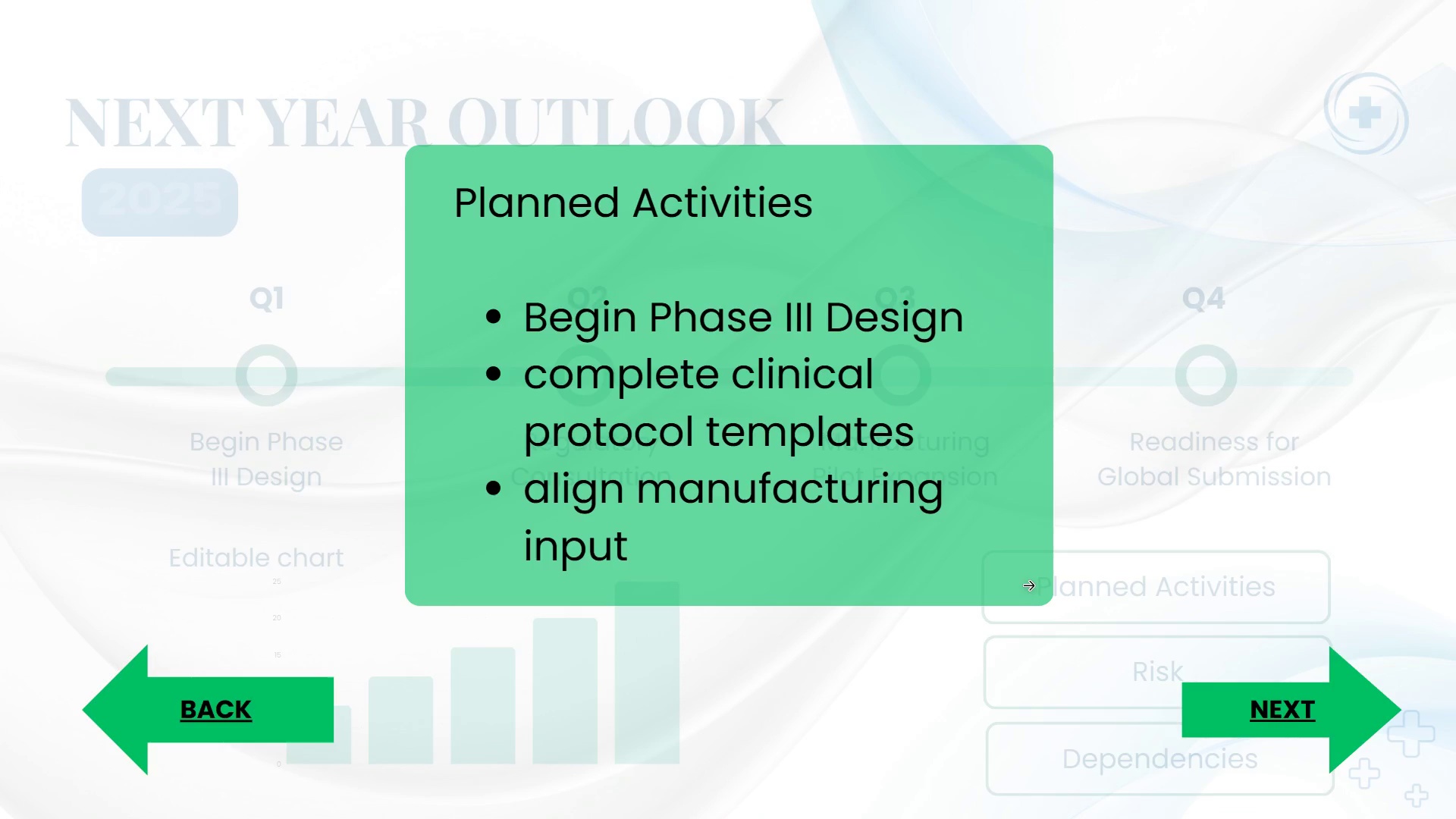 
wait(10.1)
 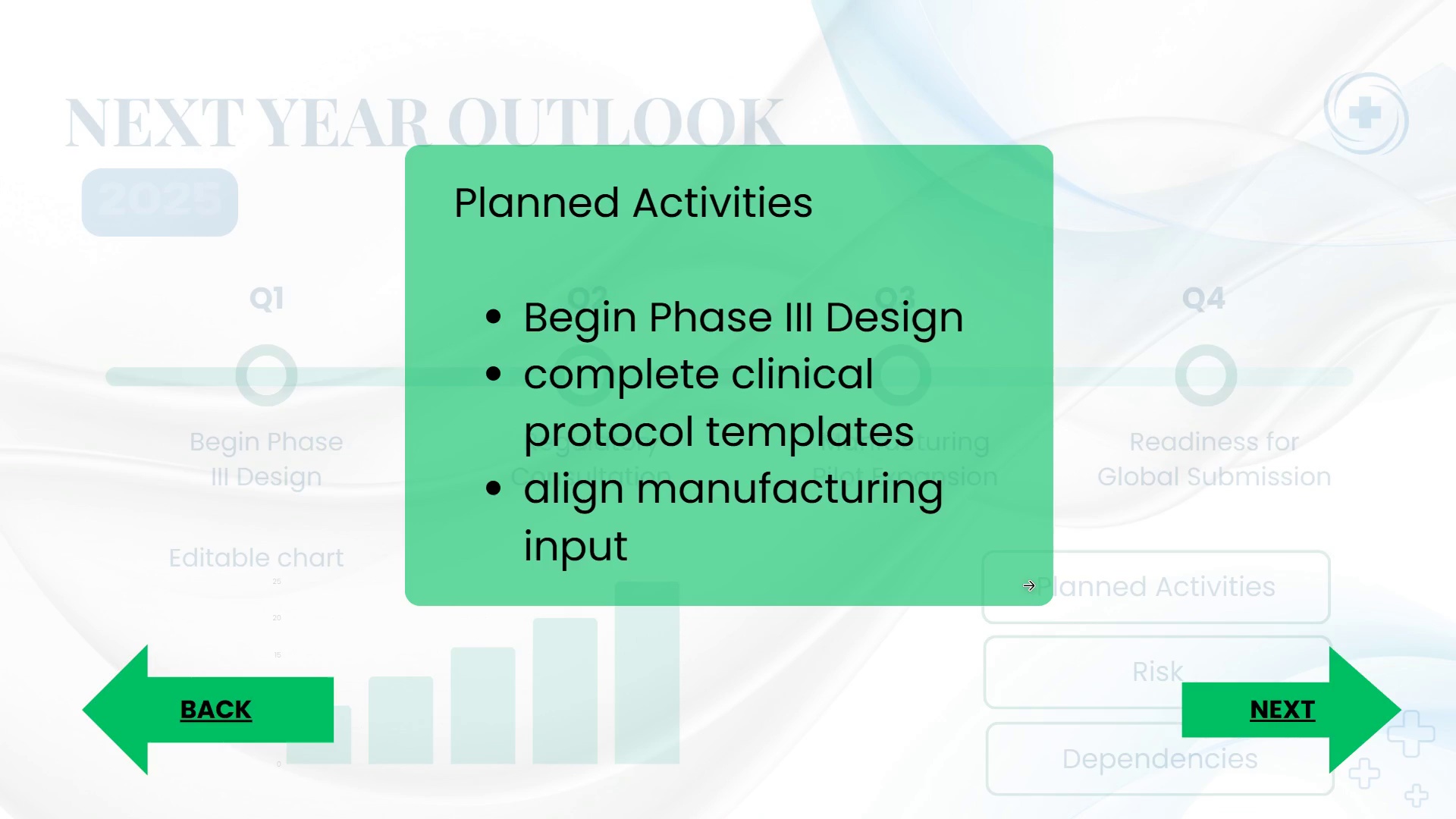 
left_click([201, 714])
 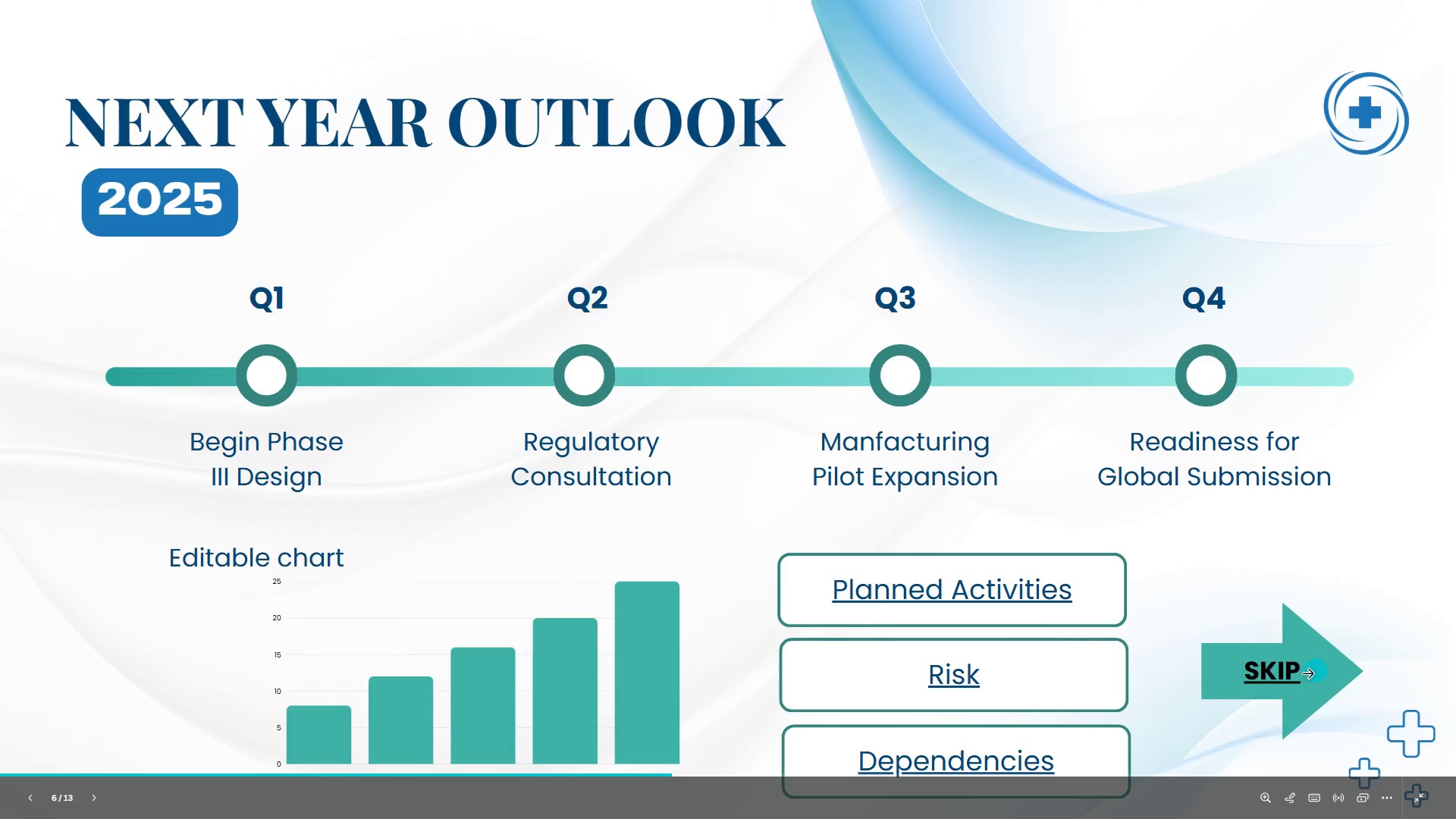 
left_click([1277, 668])
 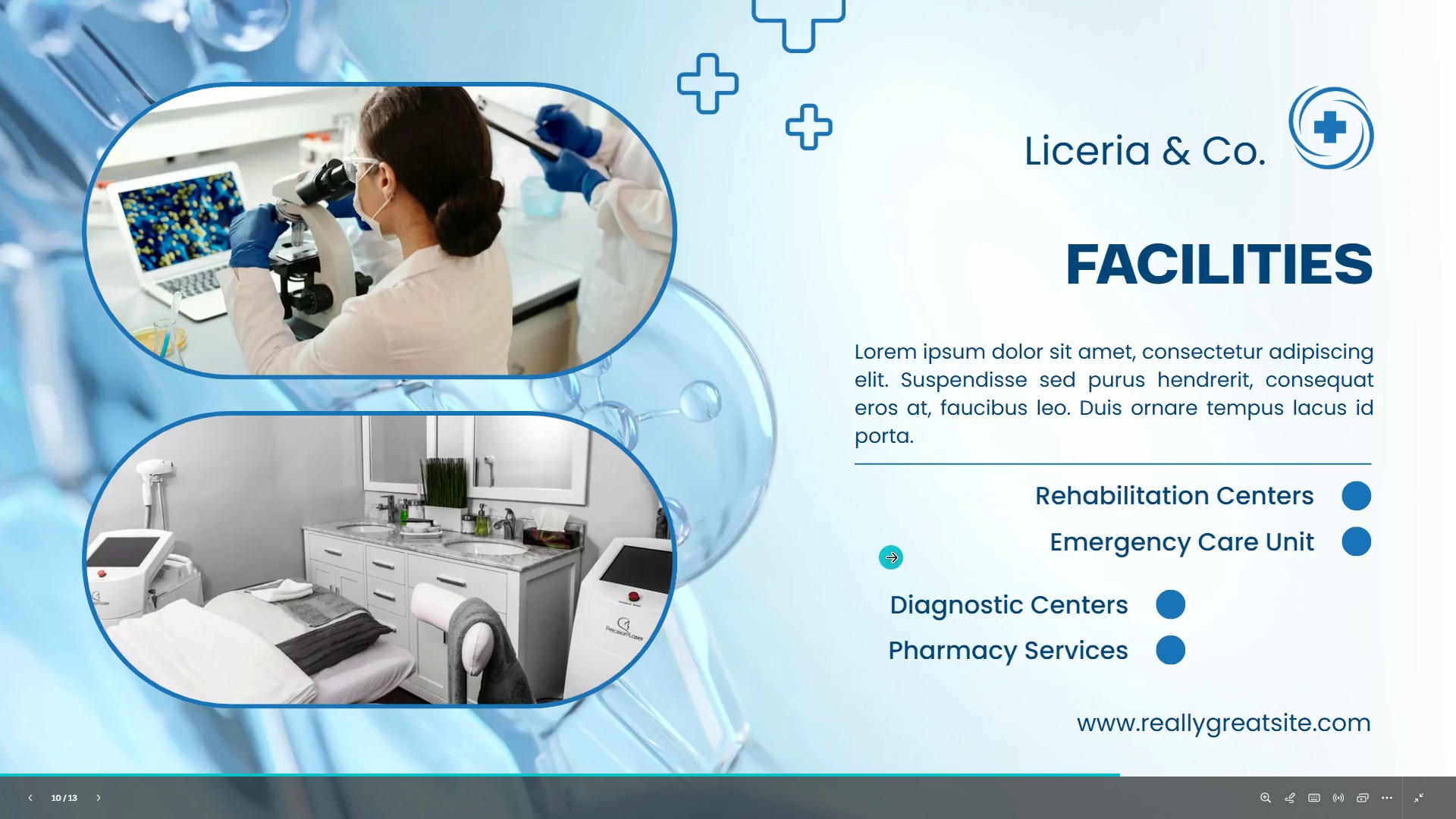 
key(Escape)
 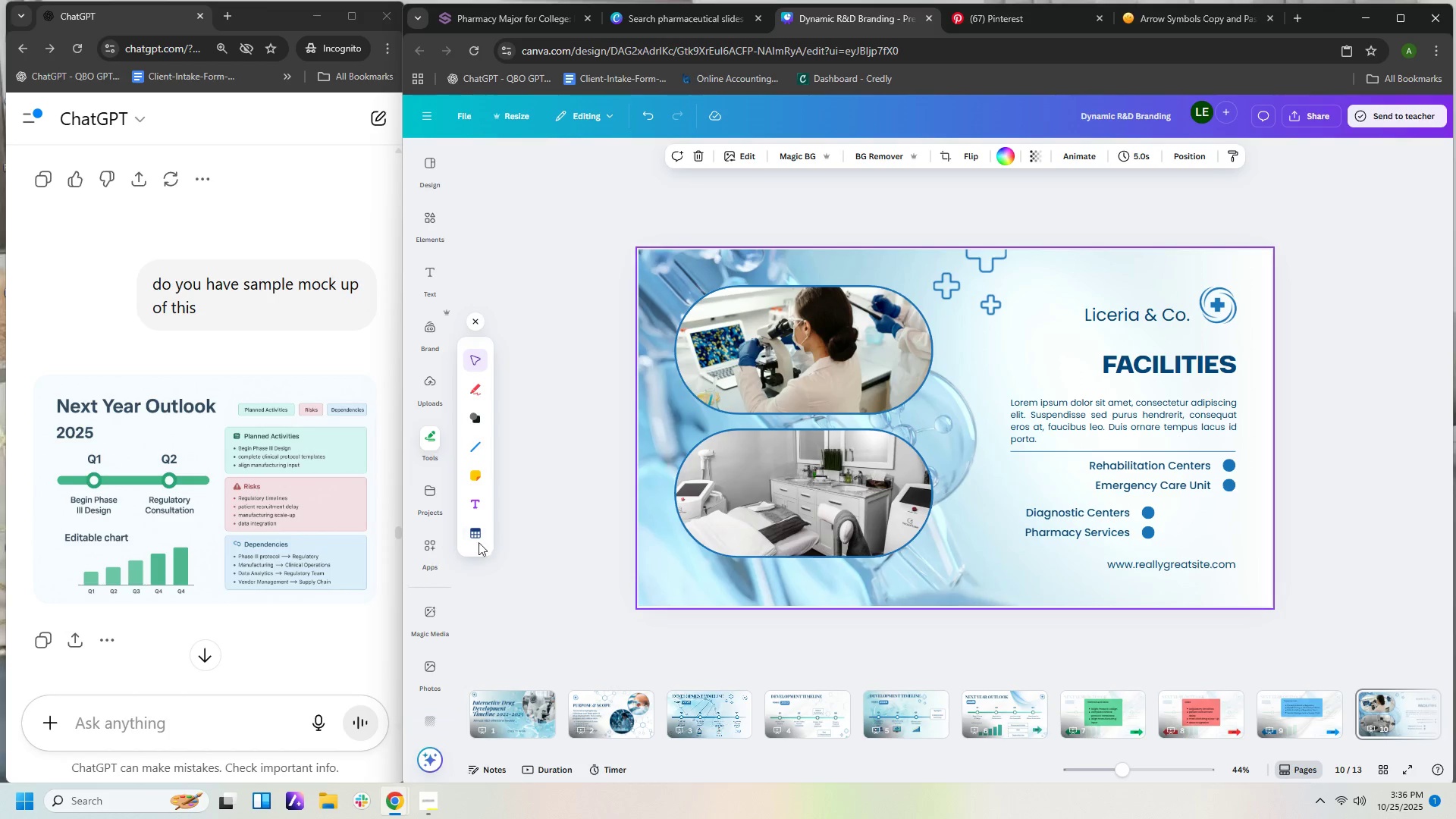 
scroll: coordinate [193, 559], scroll_direction: down, amount: 26.0